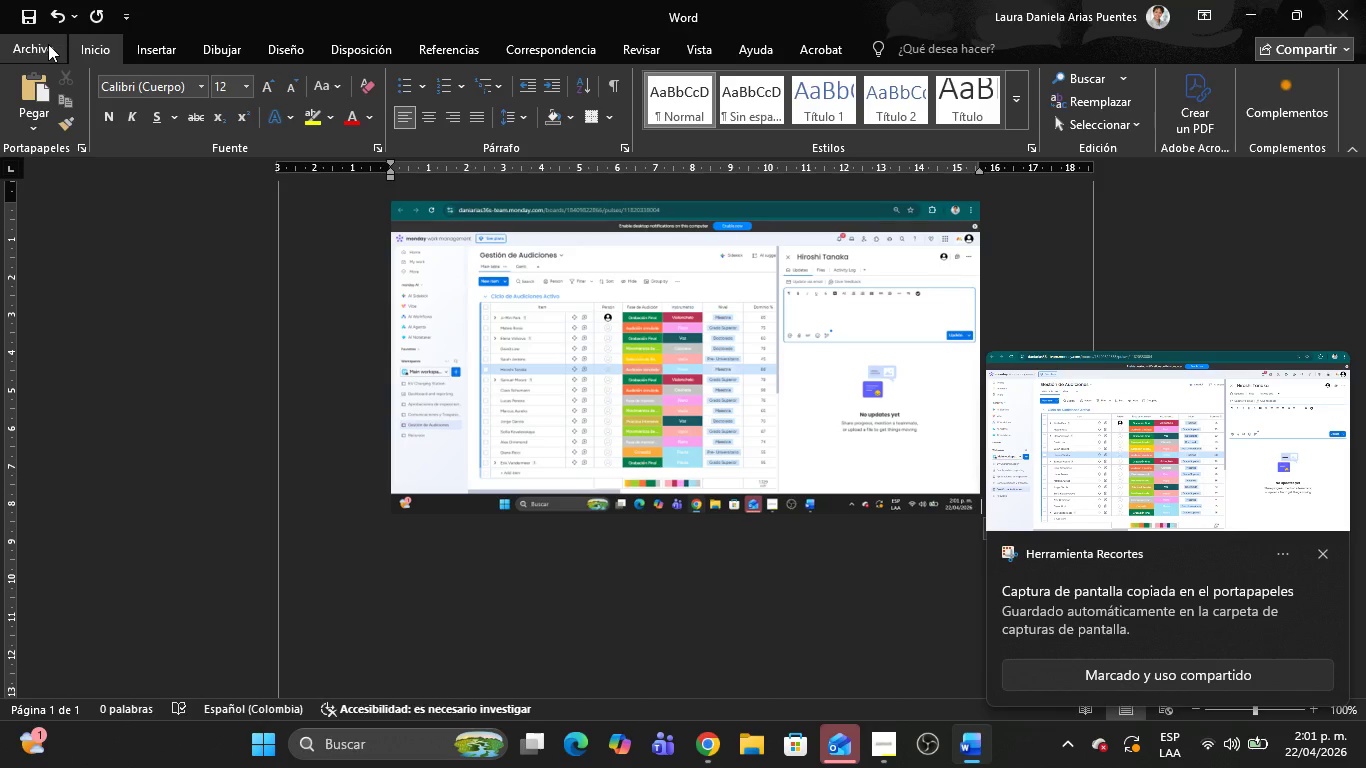 
key(Control+G)
 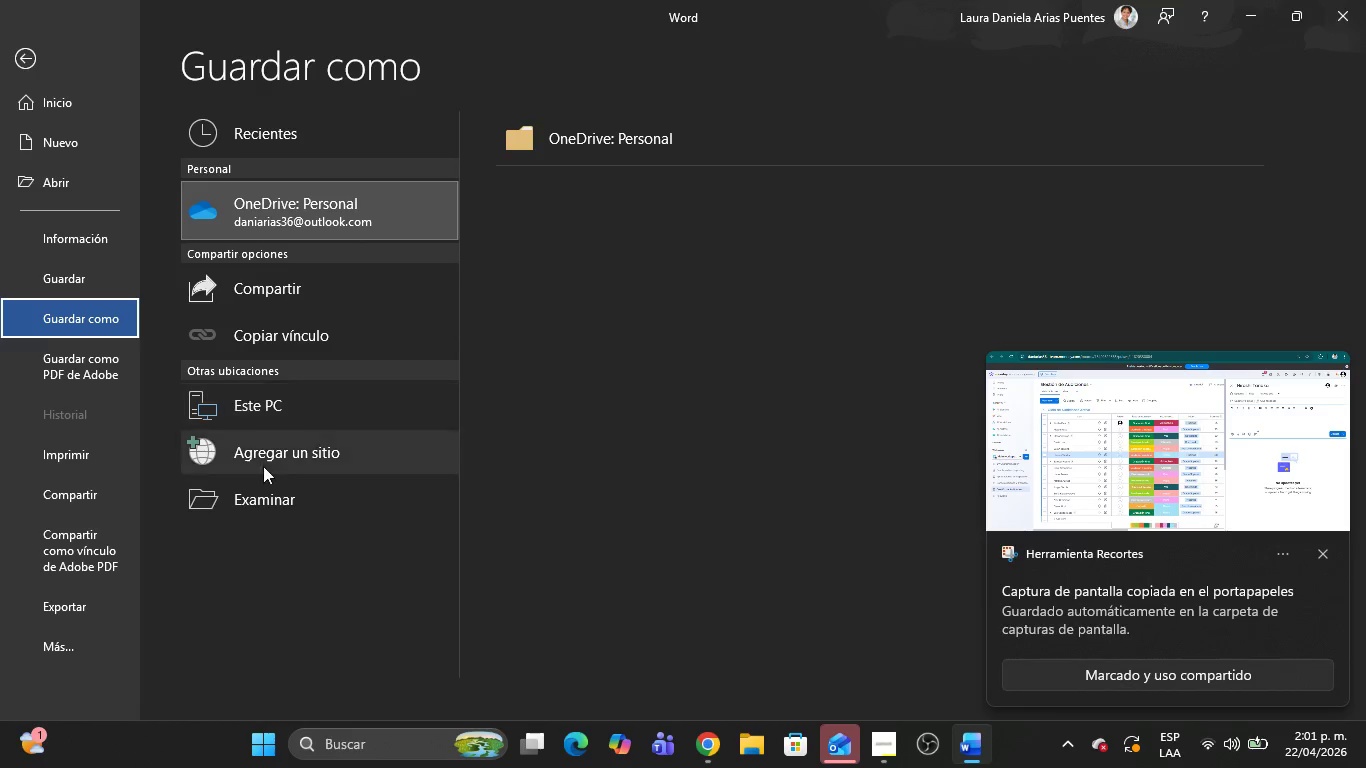 
left_click([288, 514])
 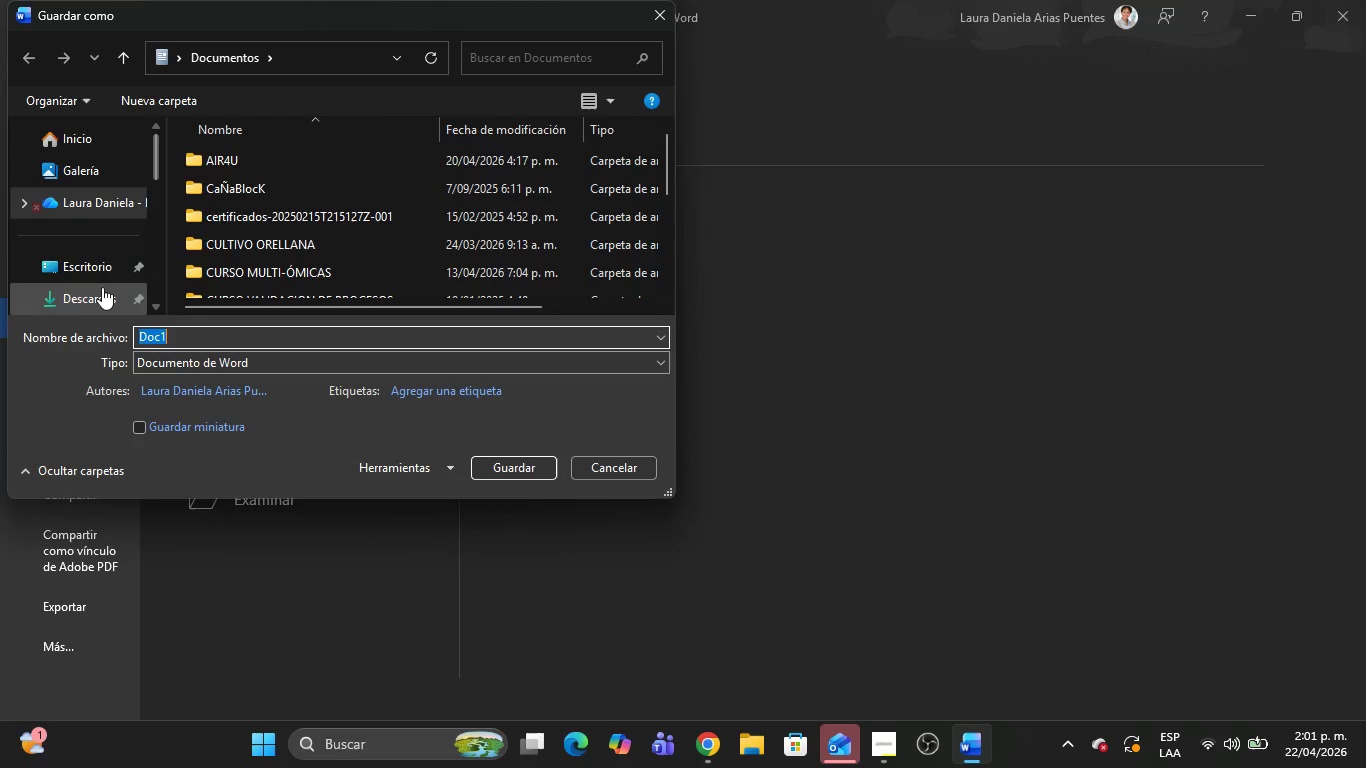 
left_click([97, 289])
 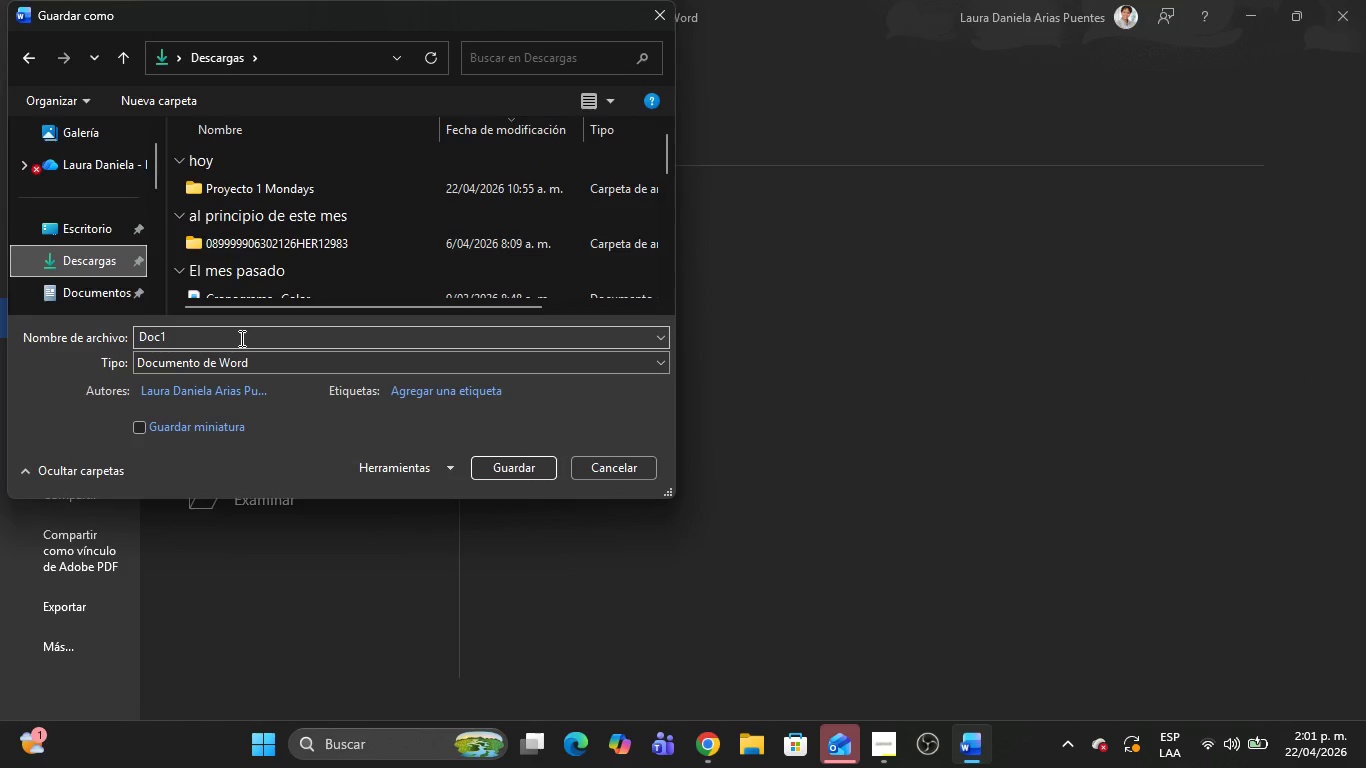 
left_click([252, 363])
 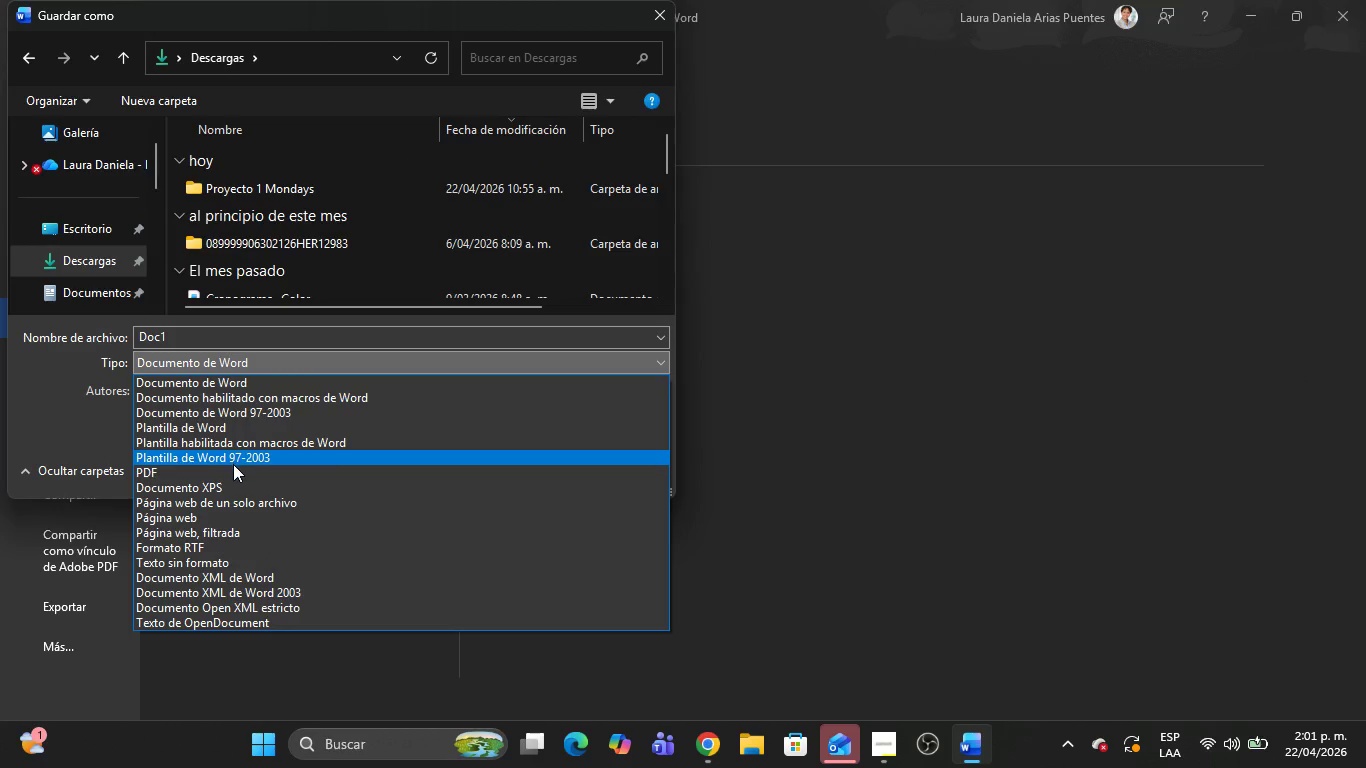 
left_click([238, 469])
 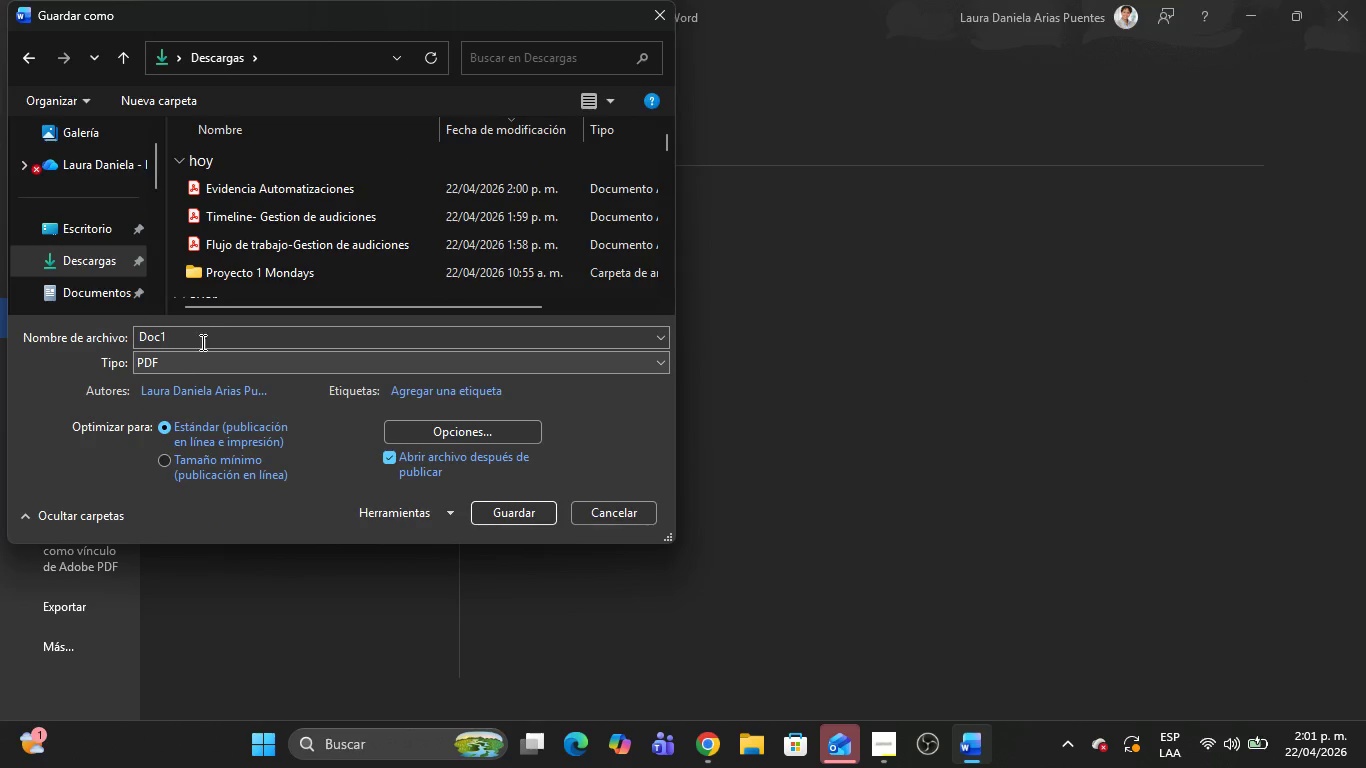 
left_click([193, 333])
 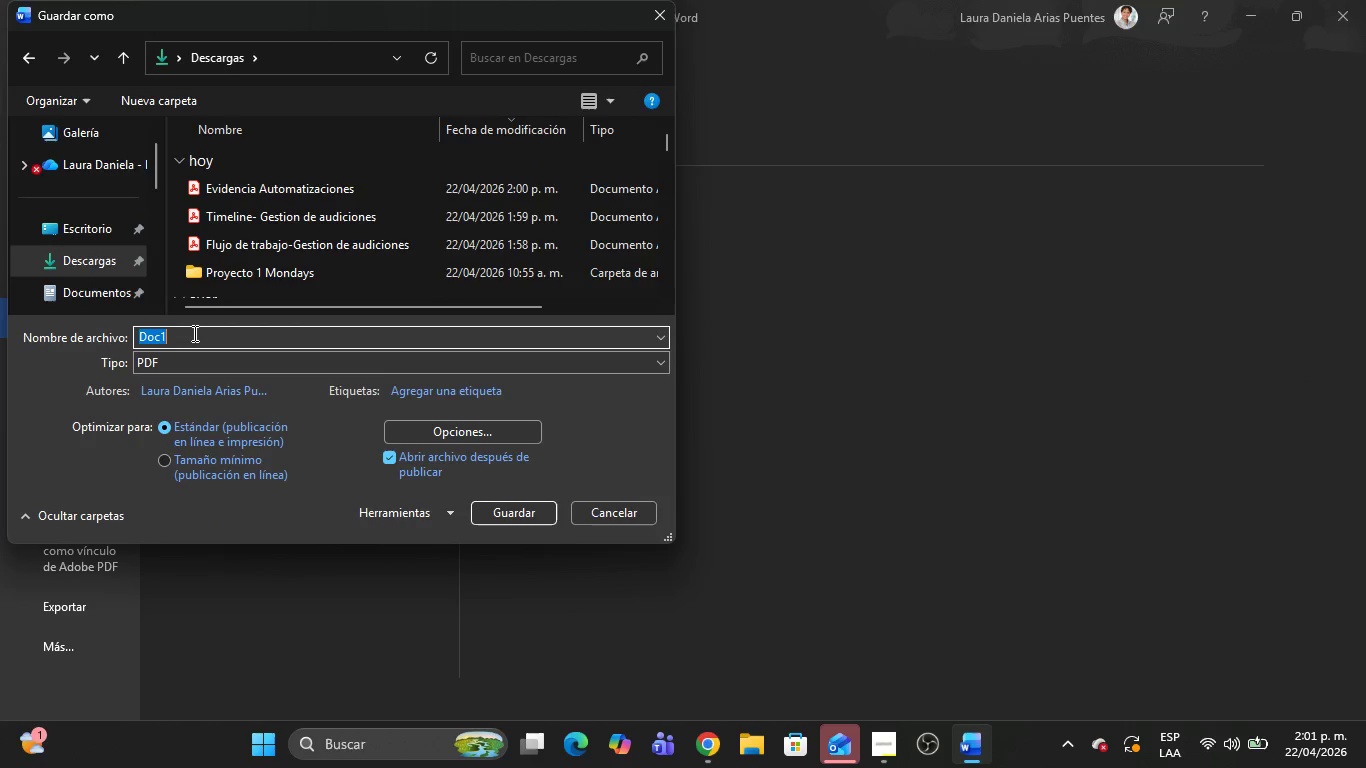 
type(Evidencia de notificaci;on de notificaci;on )
key(Backspace)
type(- Gestion de audiciones)
 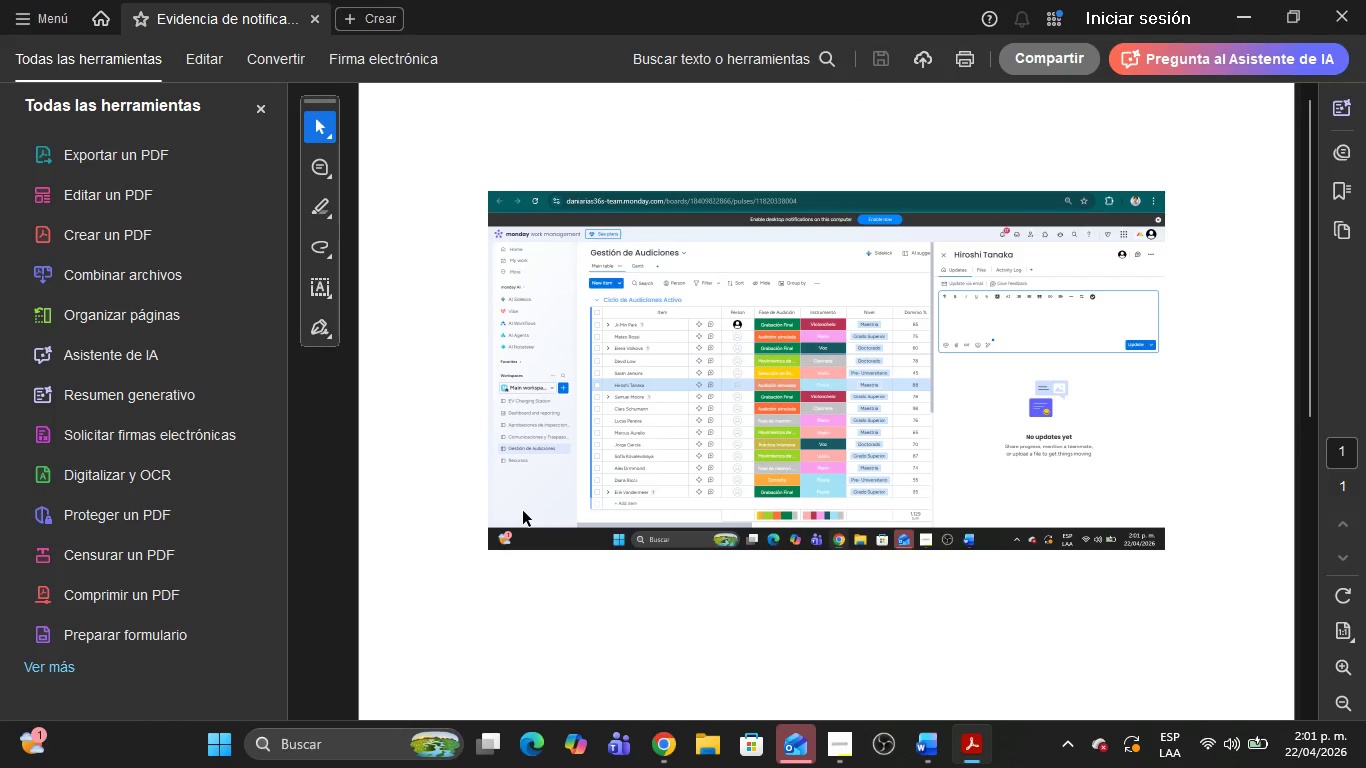 
wait(7.48)
 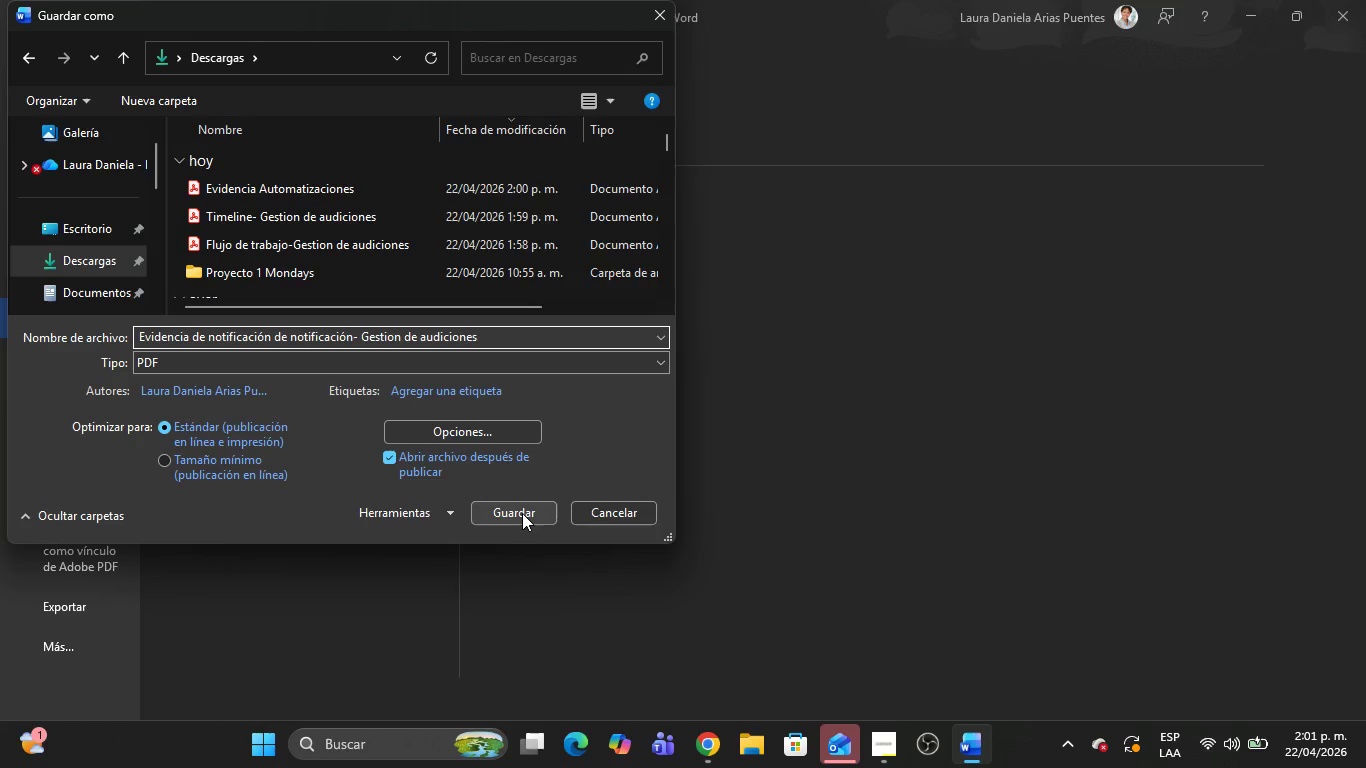 
left_click([1365, 0])
 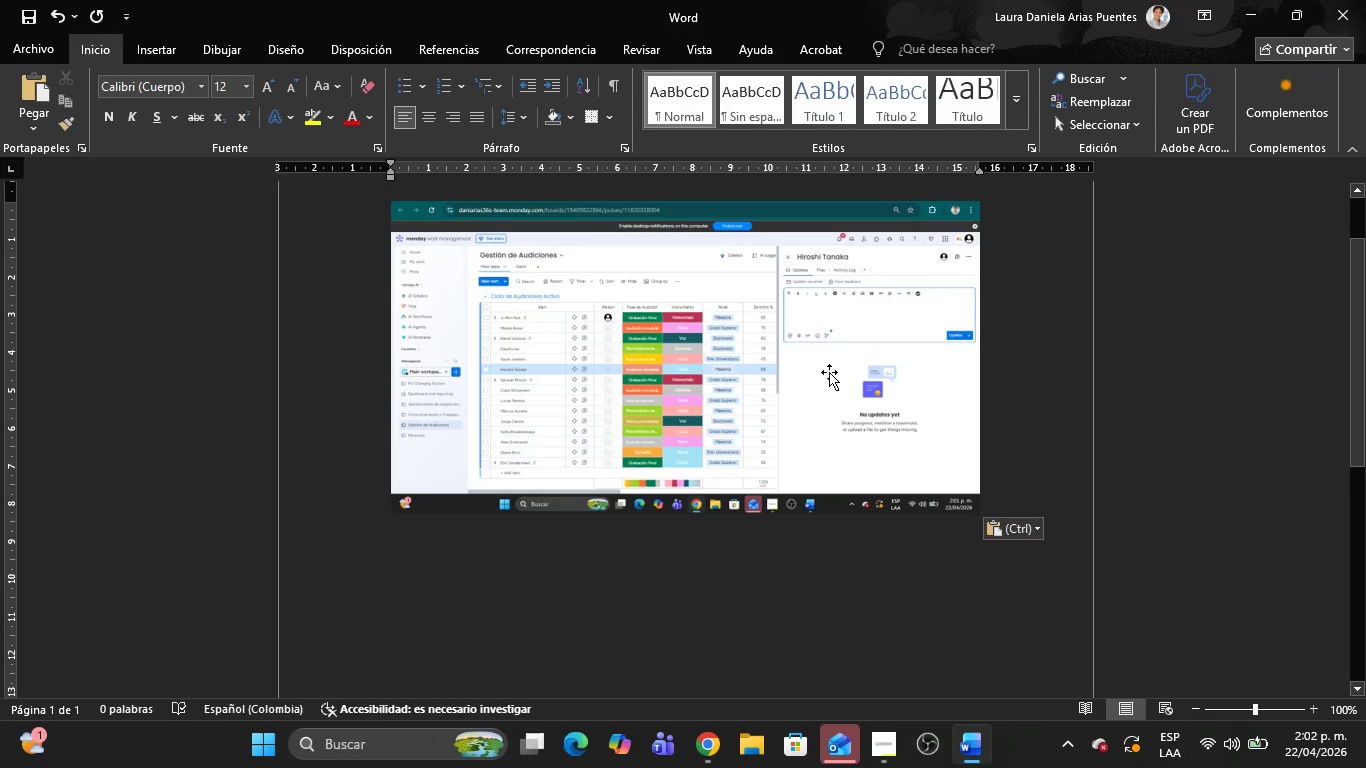 
left_click([858, 354])
 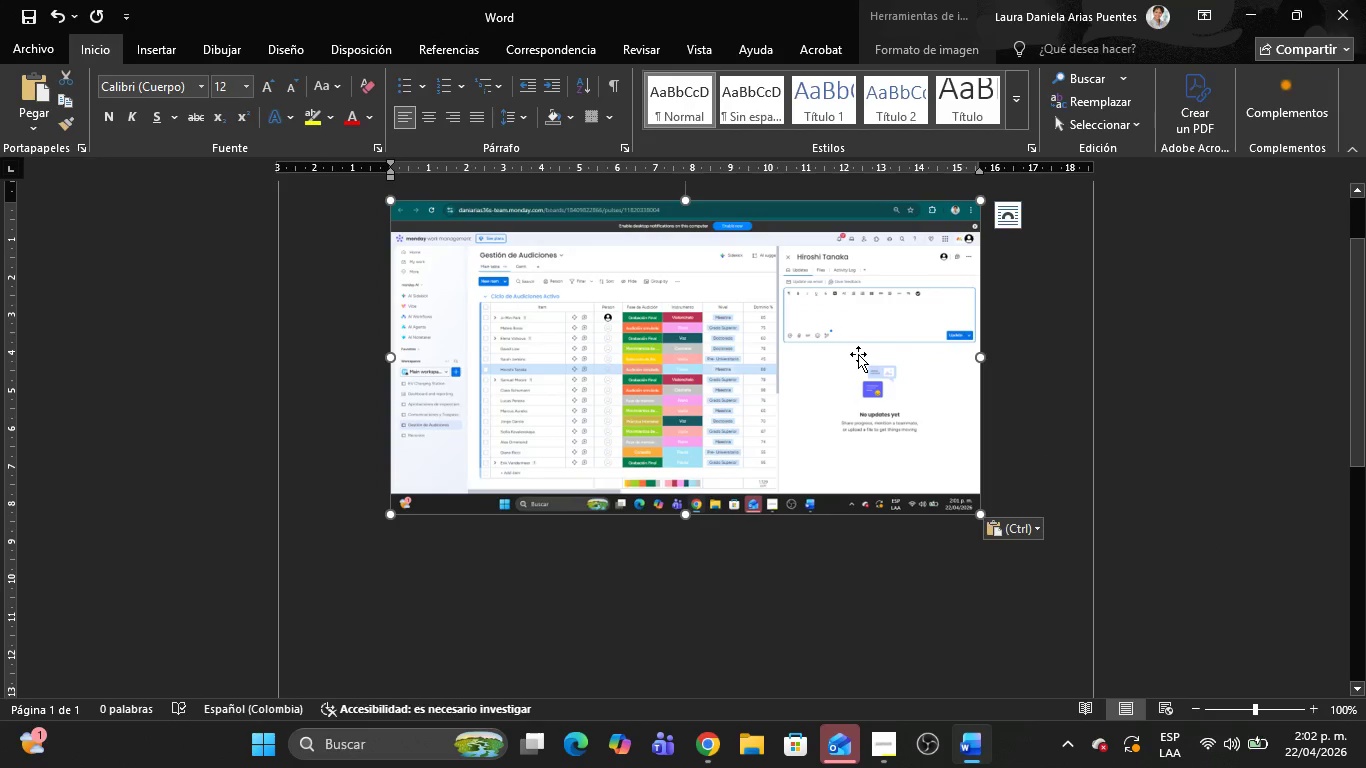 
key(Delete)
 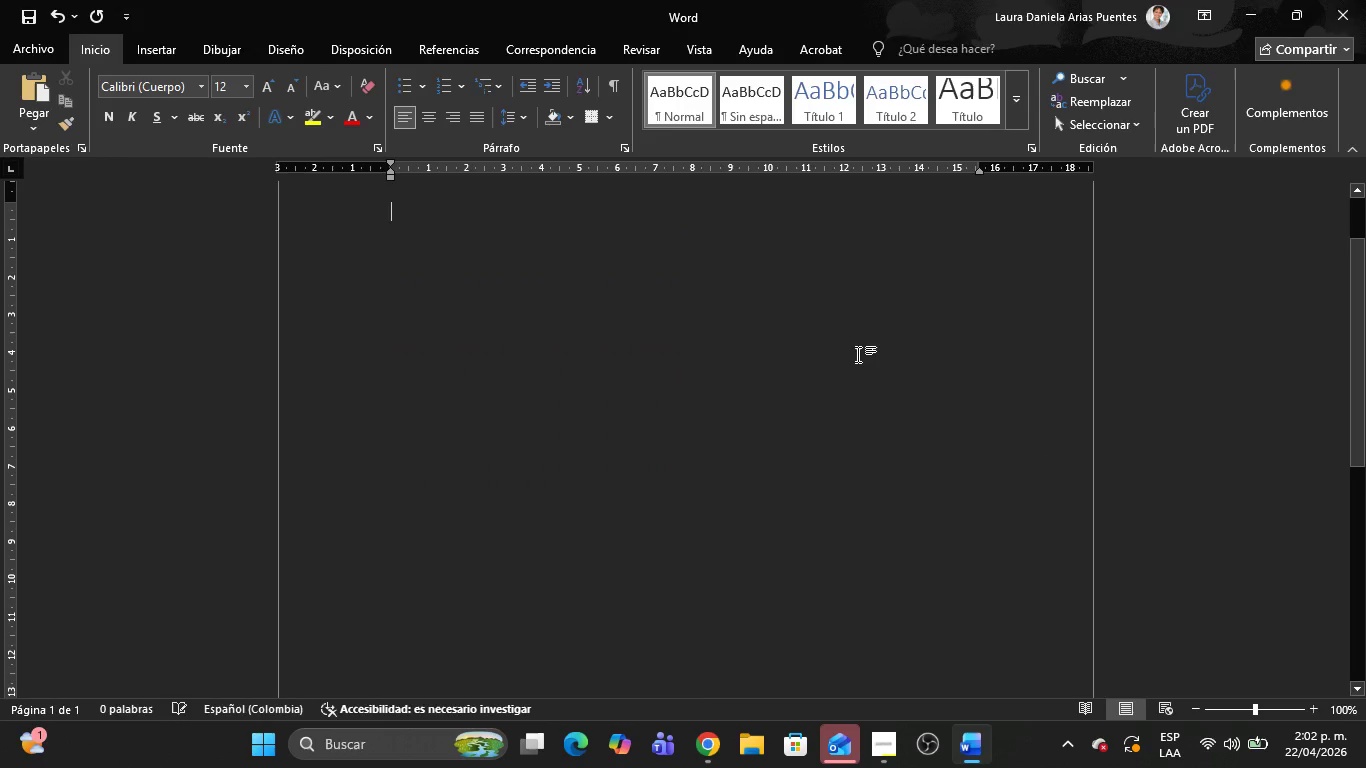 
key(Alt+AltLeft)
 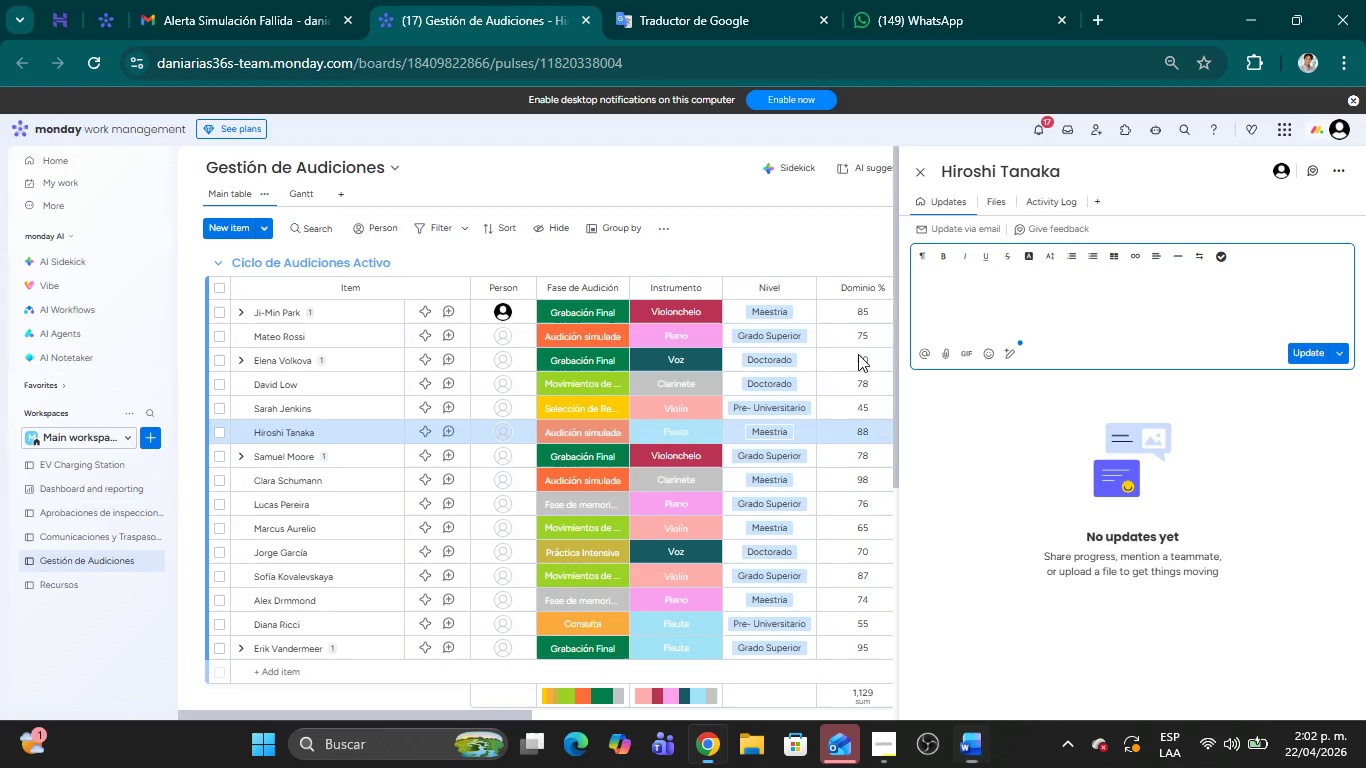 
key(Alt+Tab)
 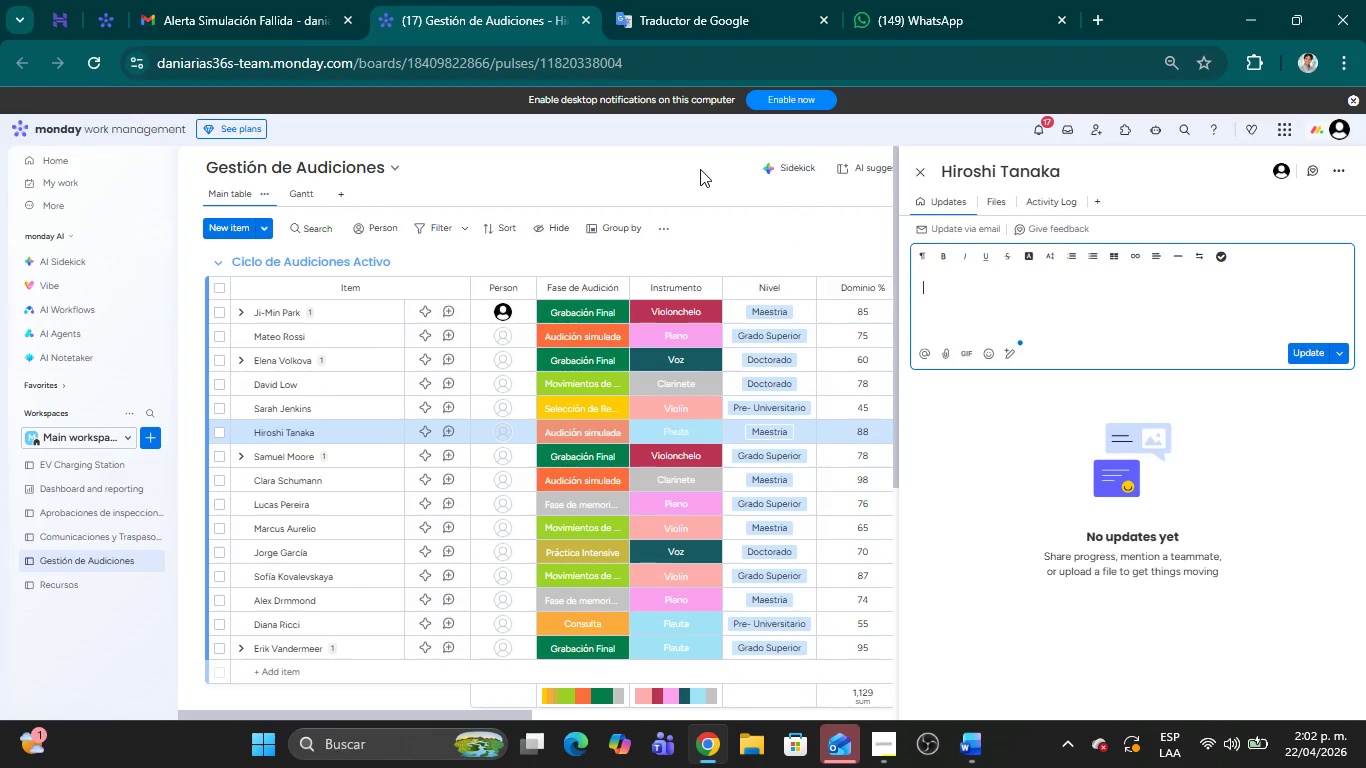 
wait(10.75)
 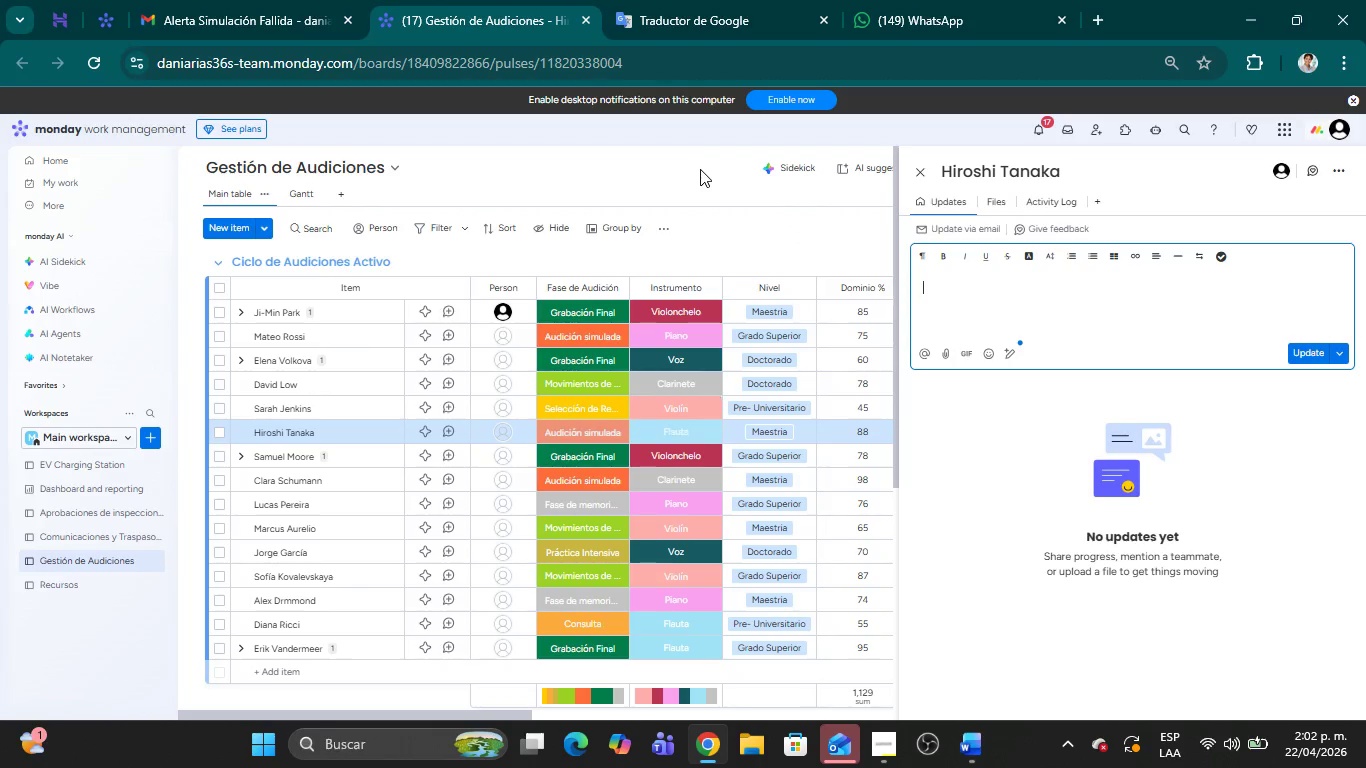 
left_click([106, 18])
 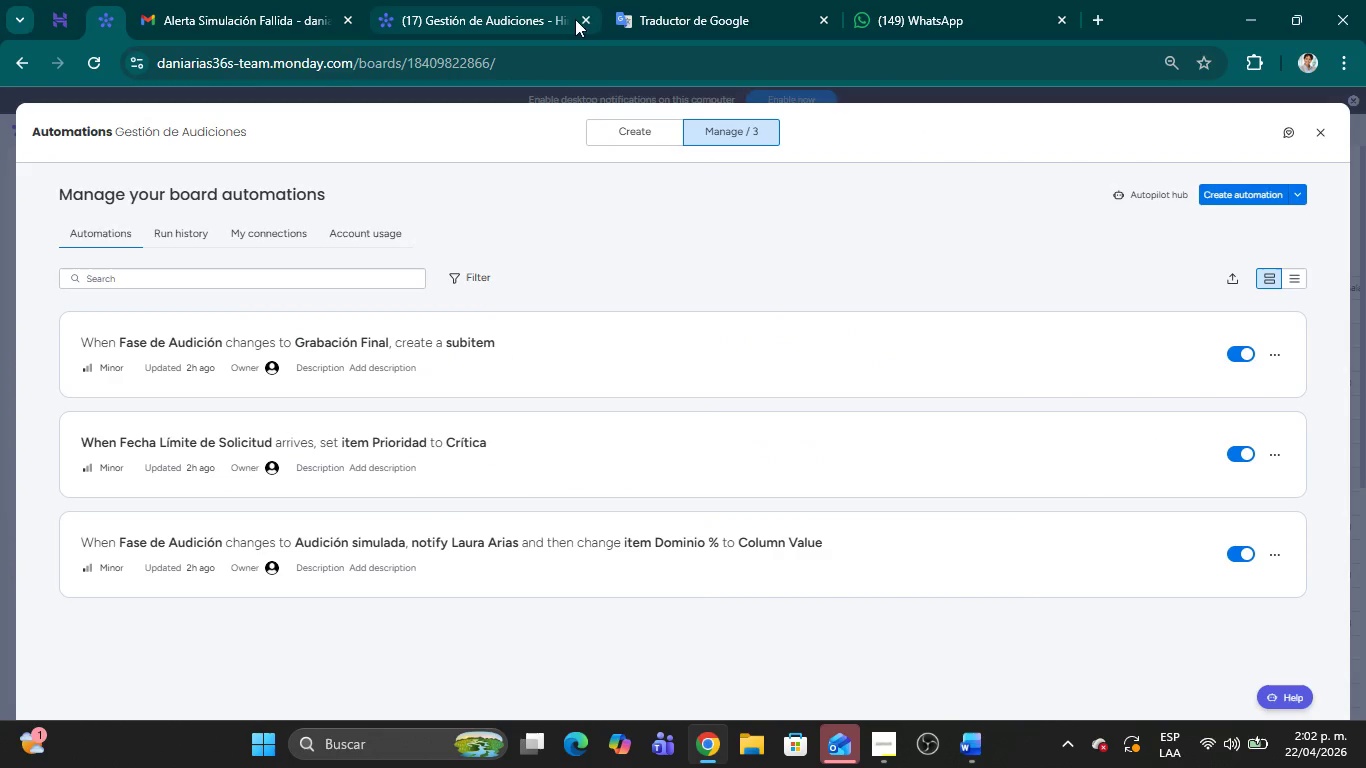 
left_click([593, 19])
 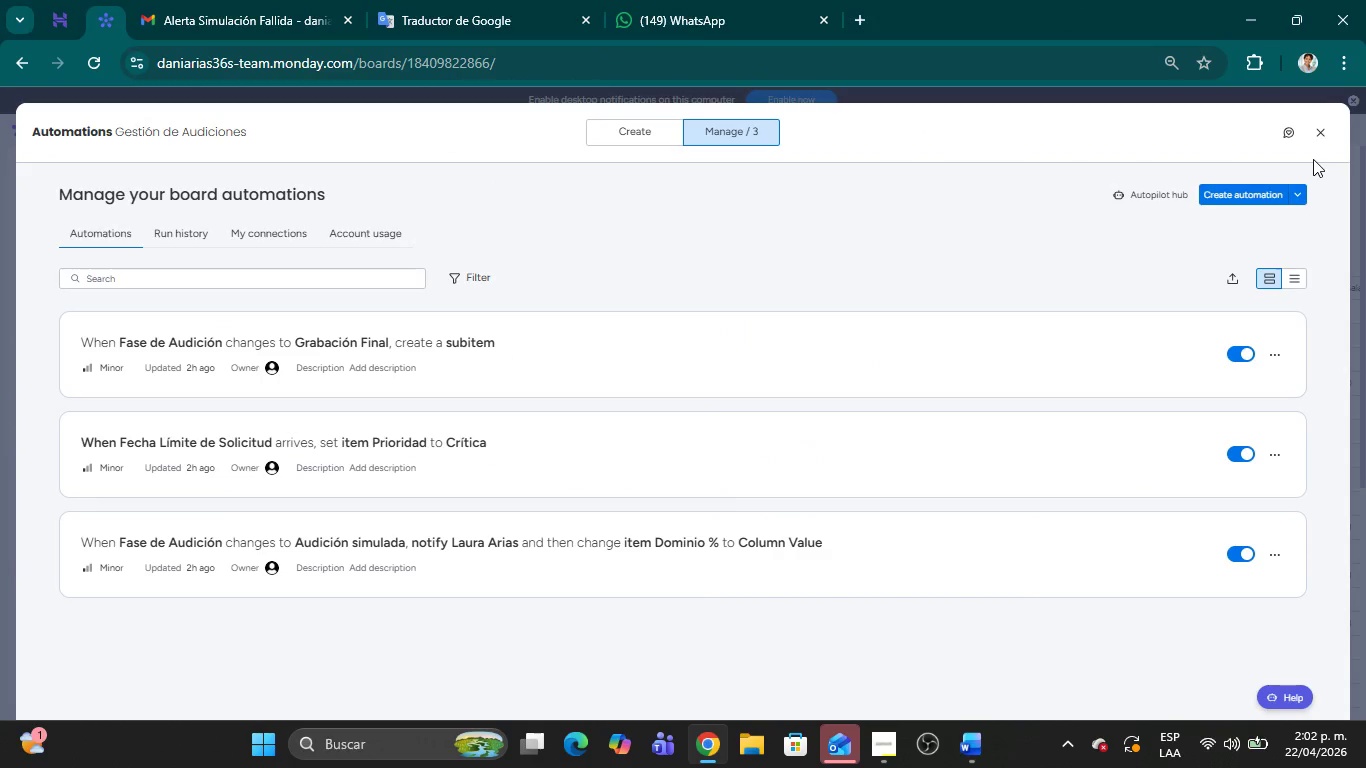 
left_click([1326, 138])
 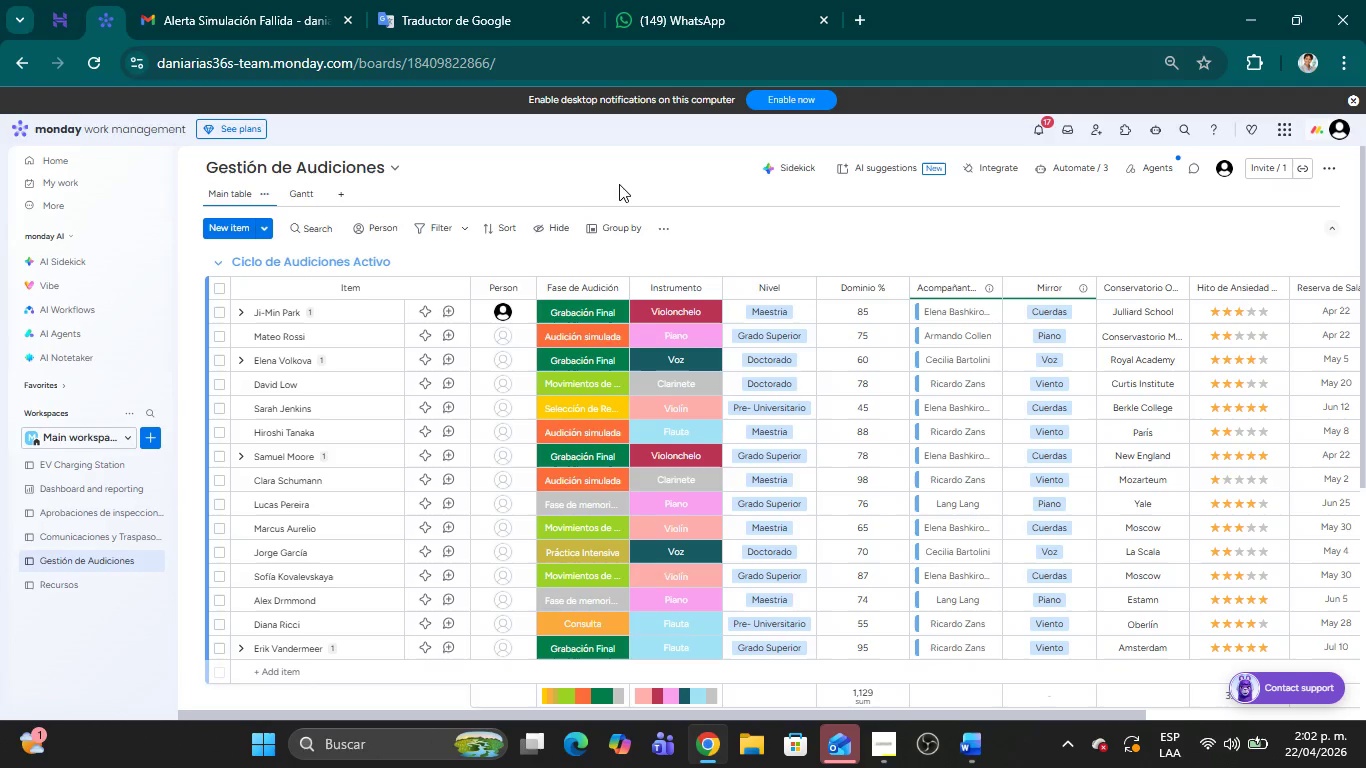 
wait(7.31)
 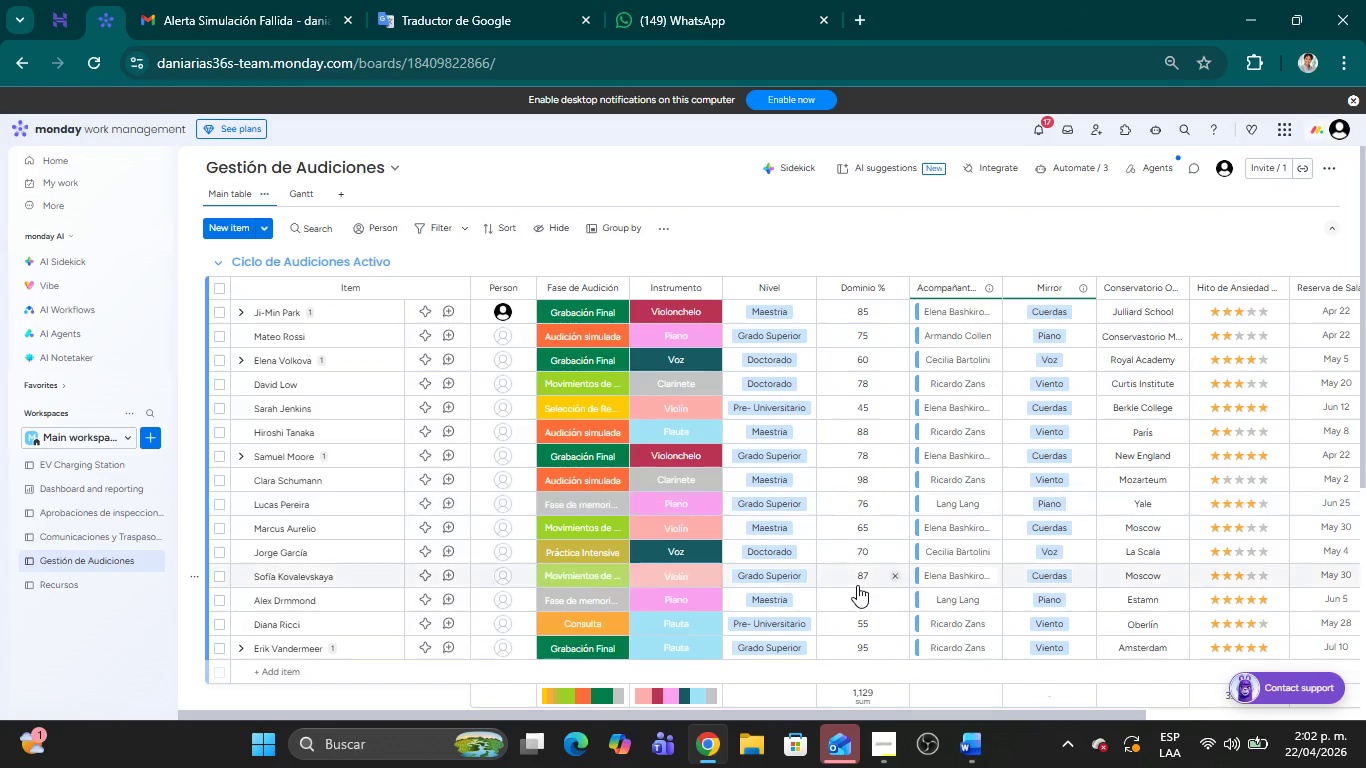 
left_click([931, 743])
 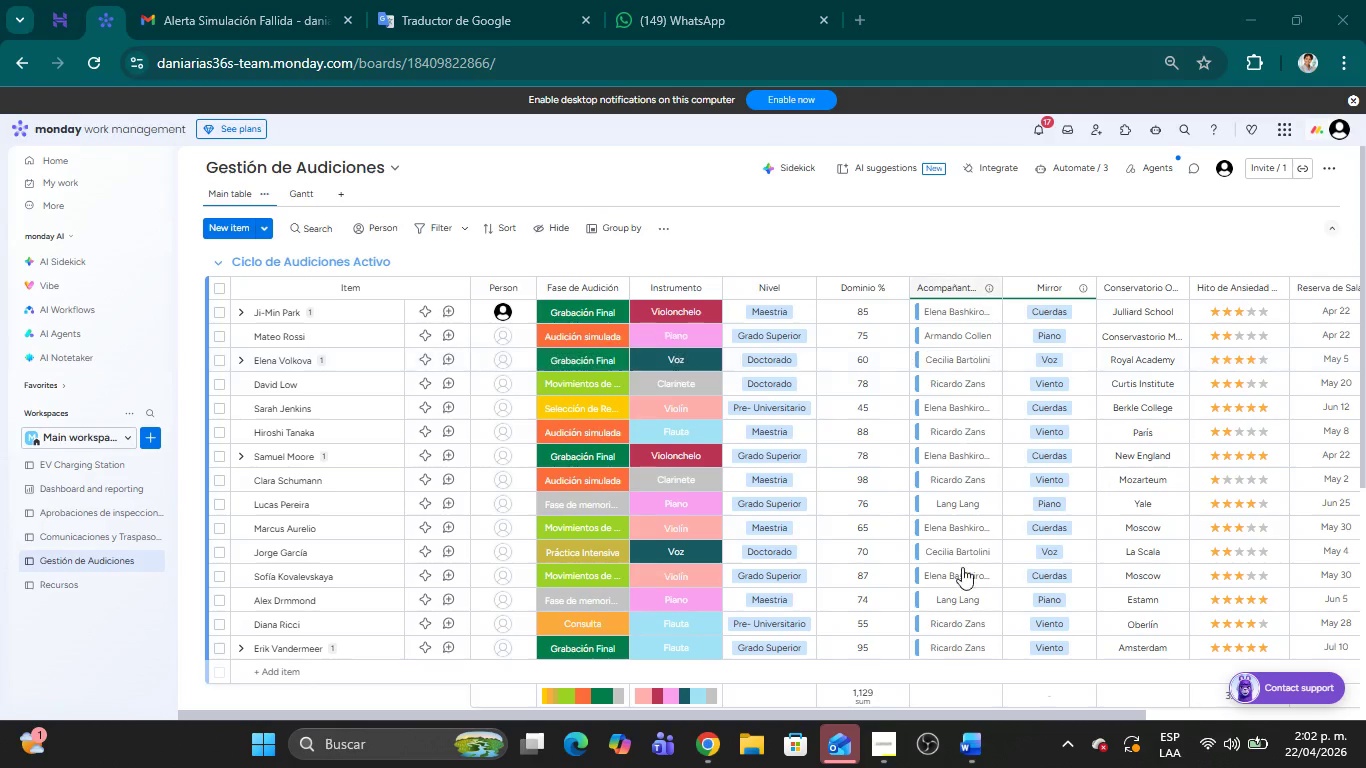 
mouse_move([933, 715])
 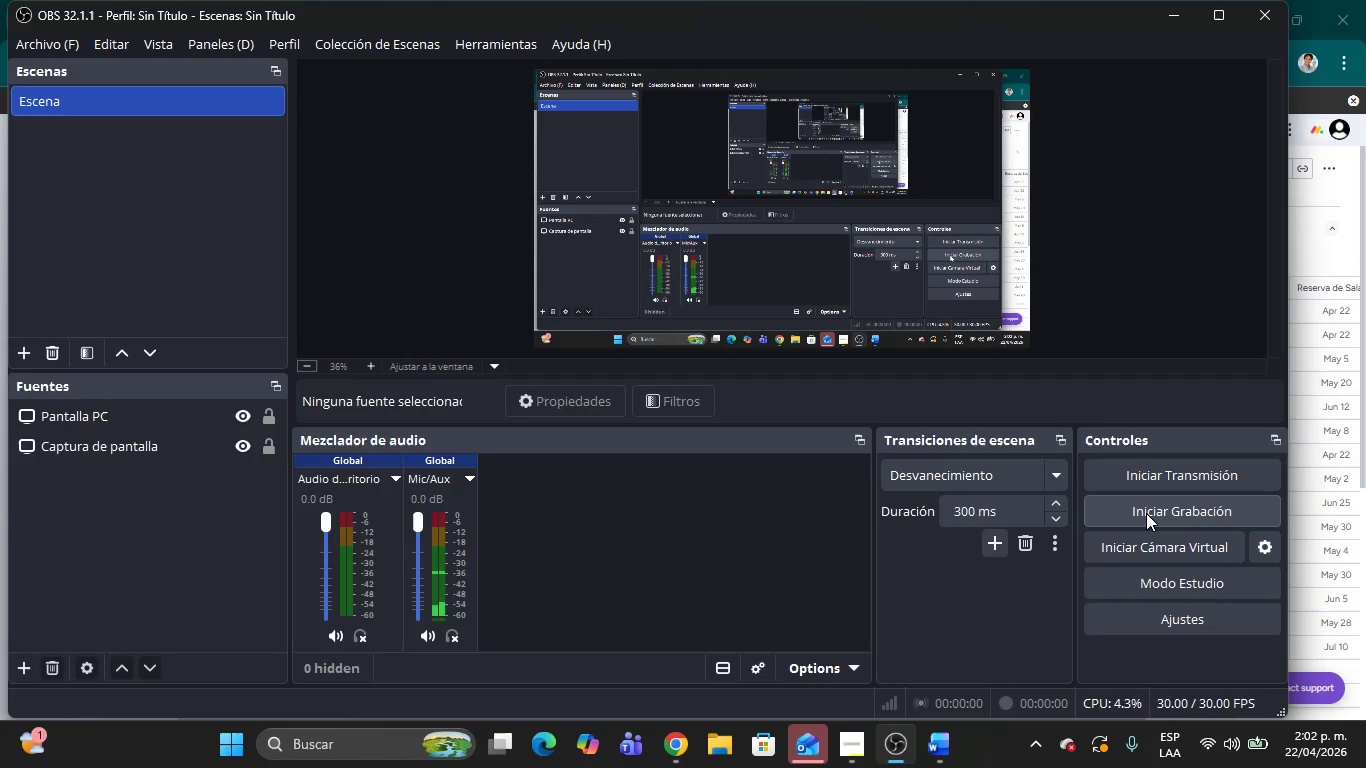 
wait(7.86)
 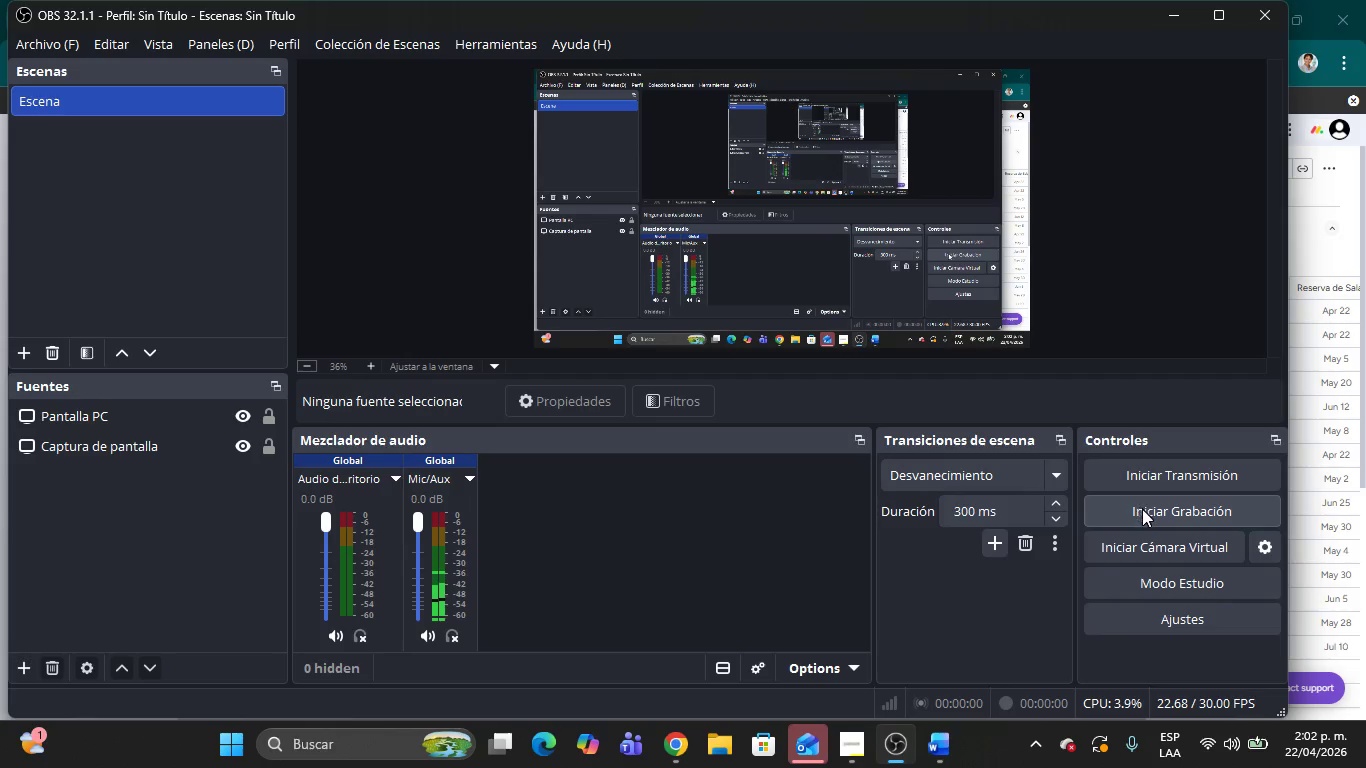 
left_click([1146, 513])
 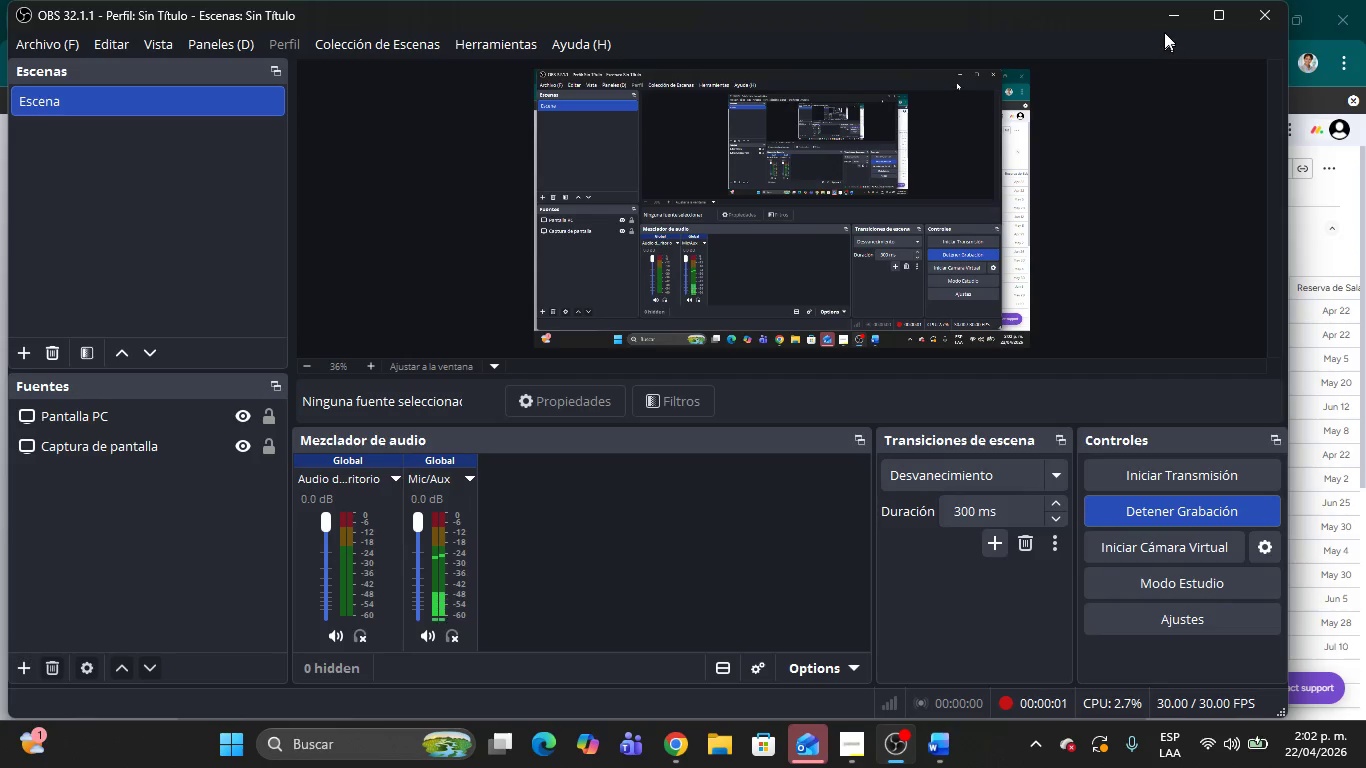 
left_click([1170, 14])
 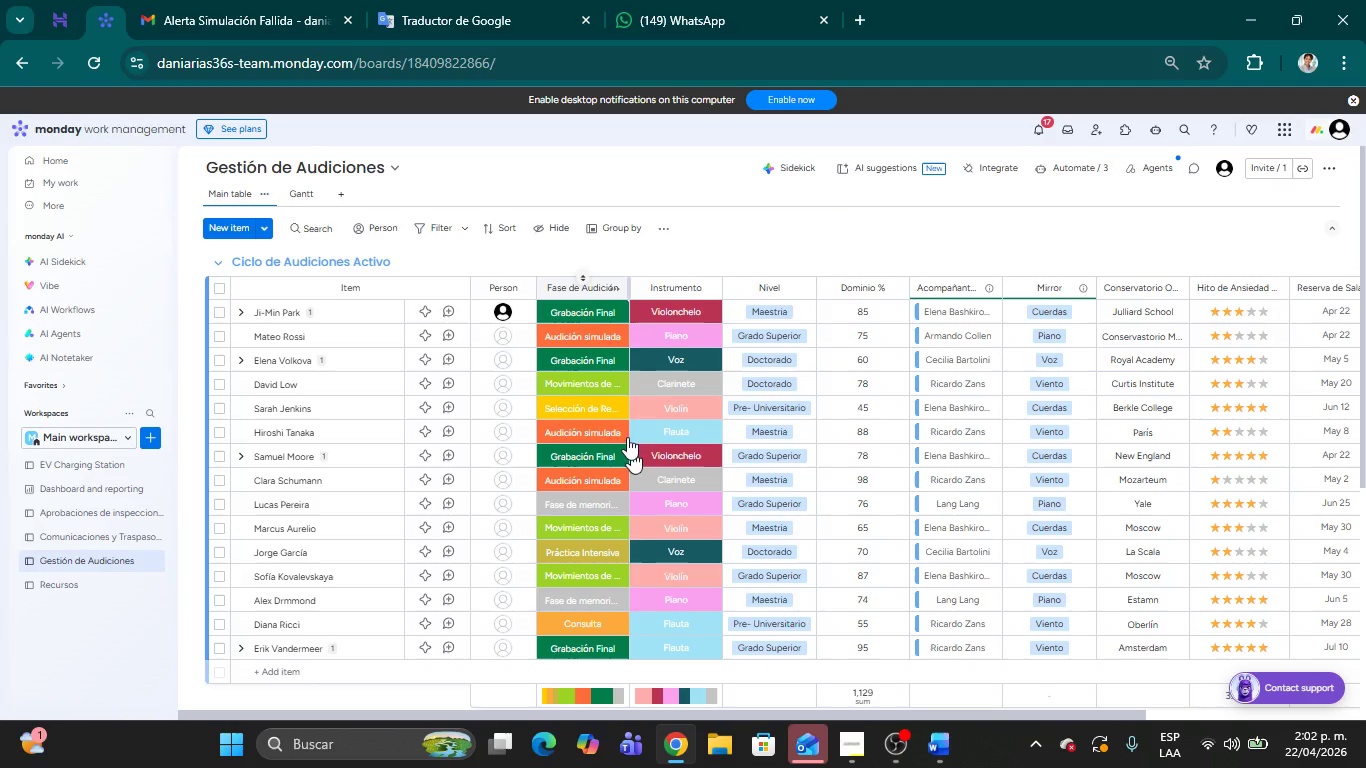 
wait(7.91)
 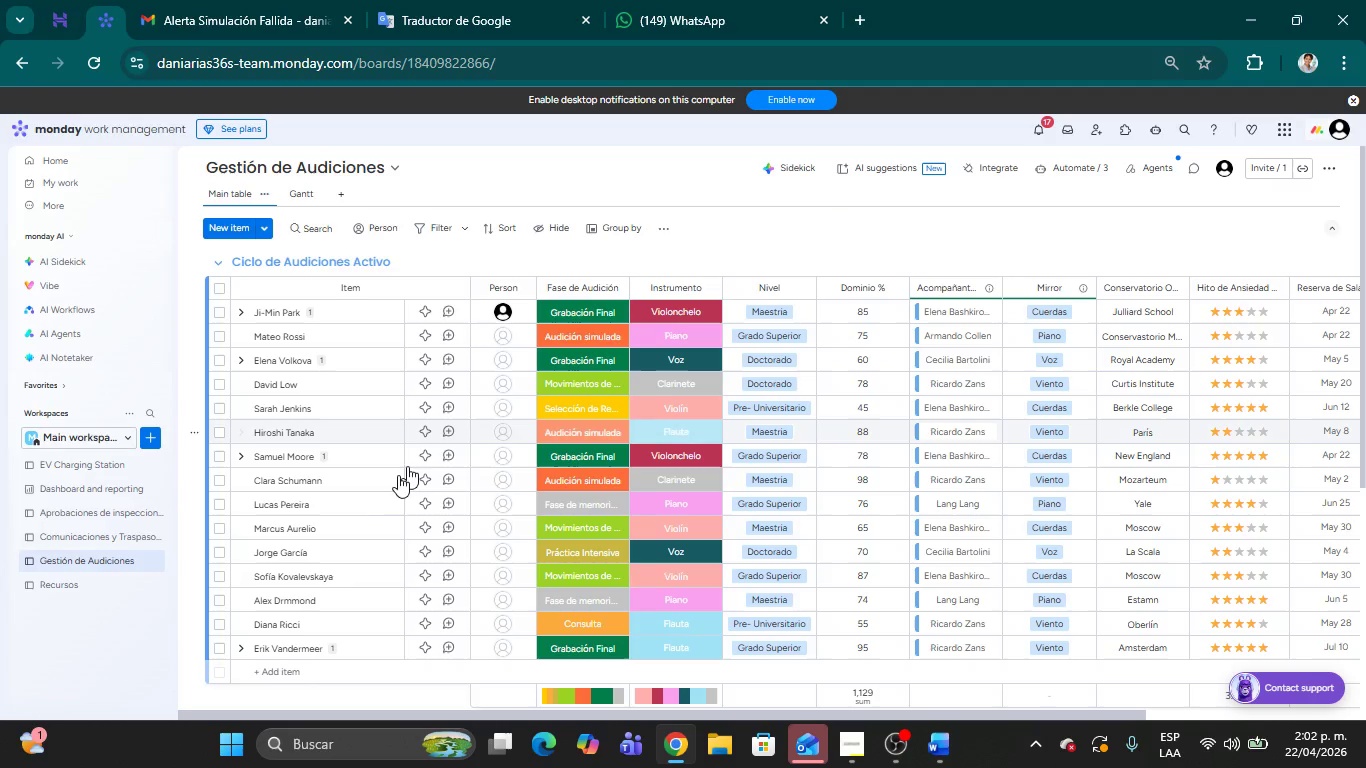 
left_click_drag(start_coordinate=[655, 712], to_coordinate=[581, 713])
 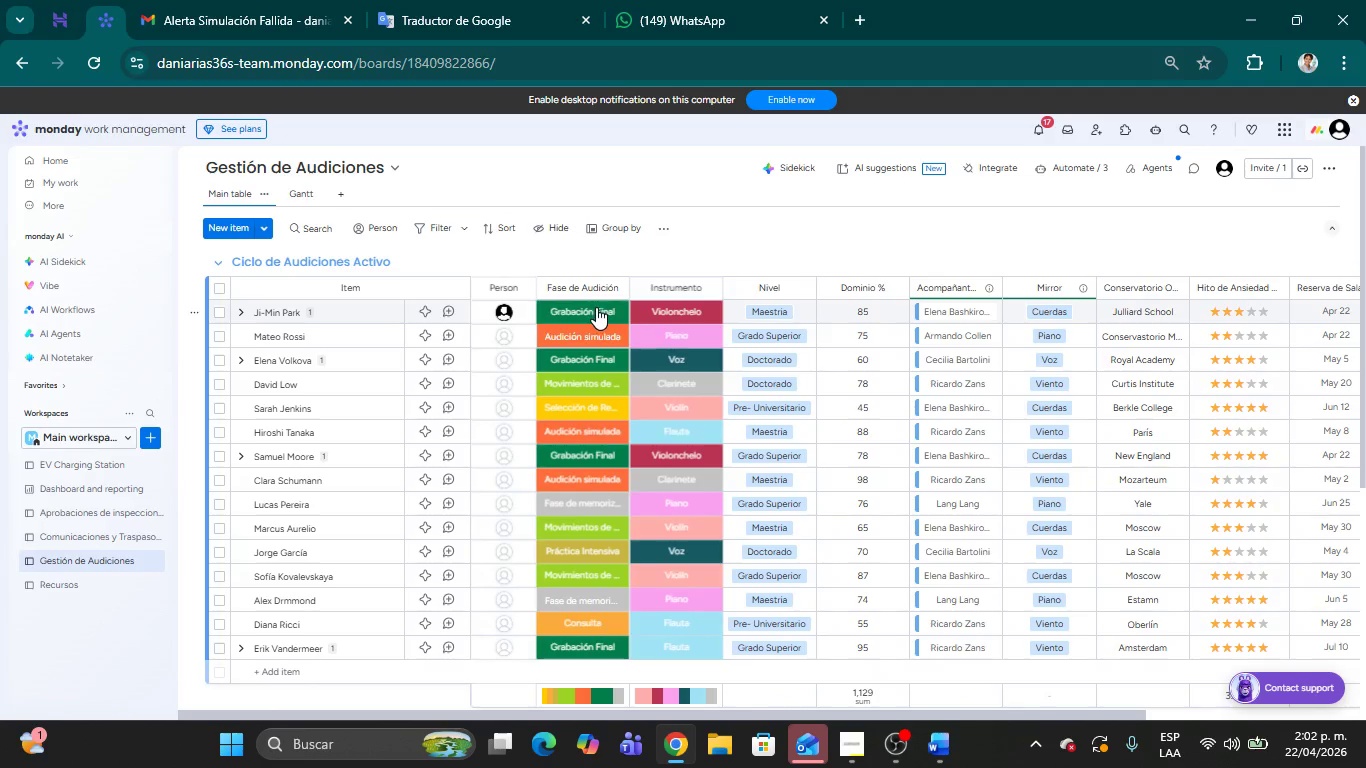 
left_click([600, 310])
 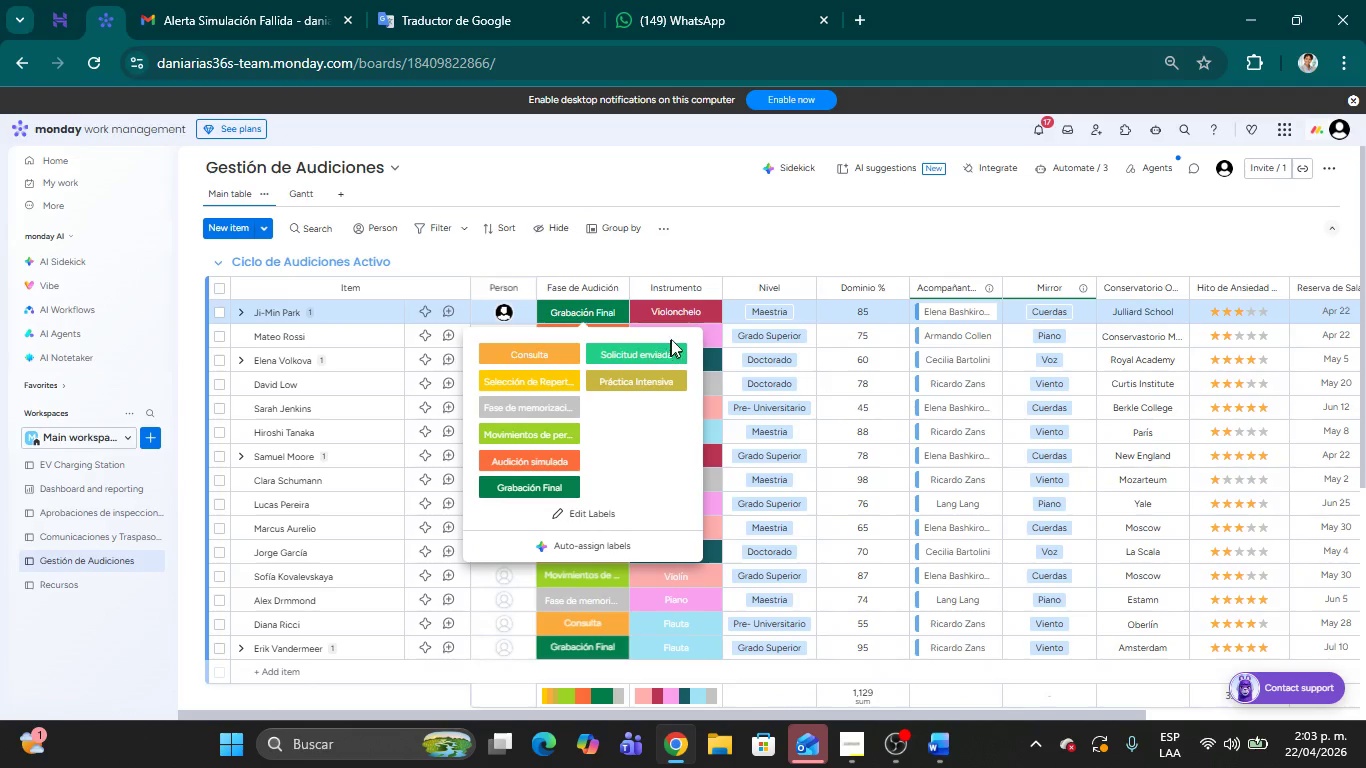 
left_click([681, 316])
 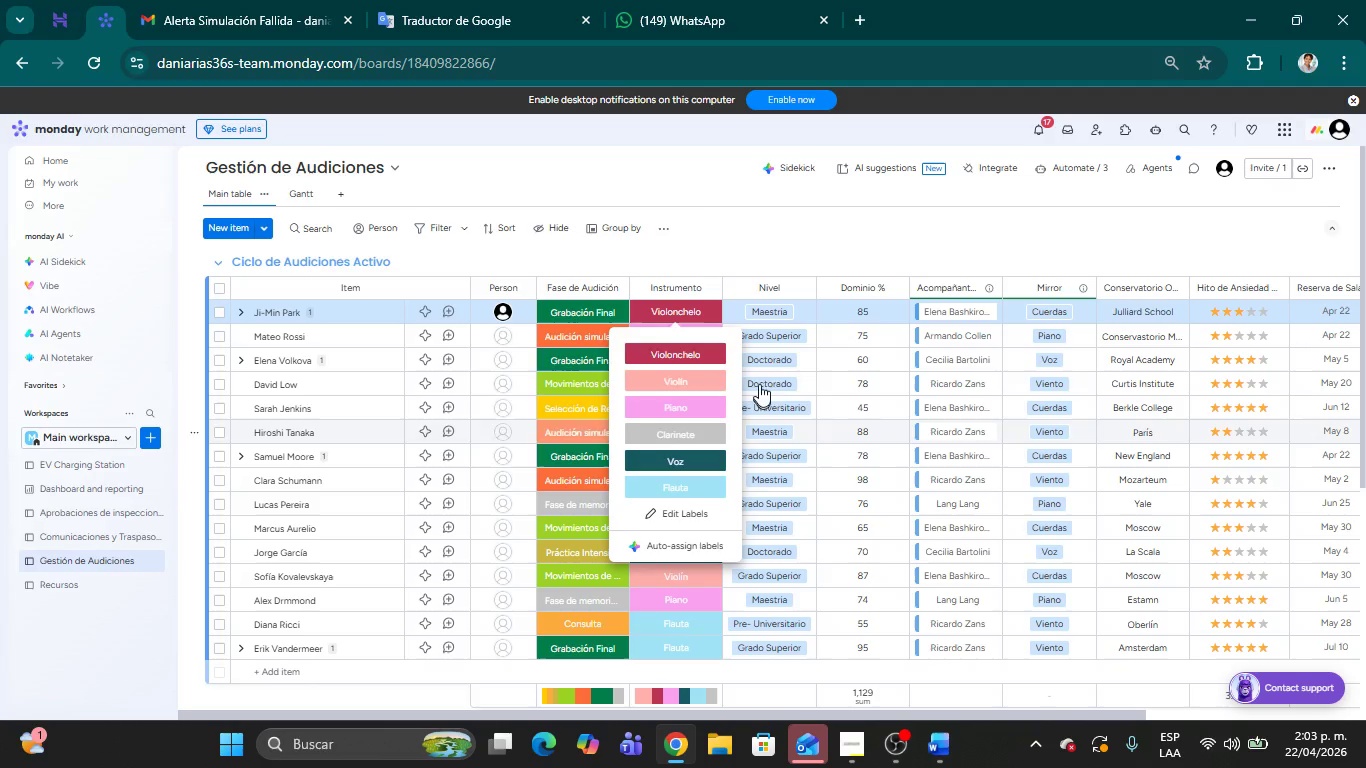 
left_click([778, 306])
 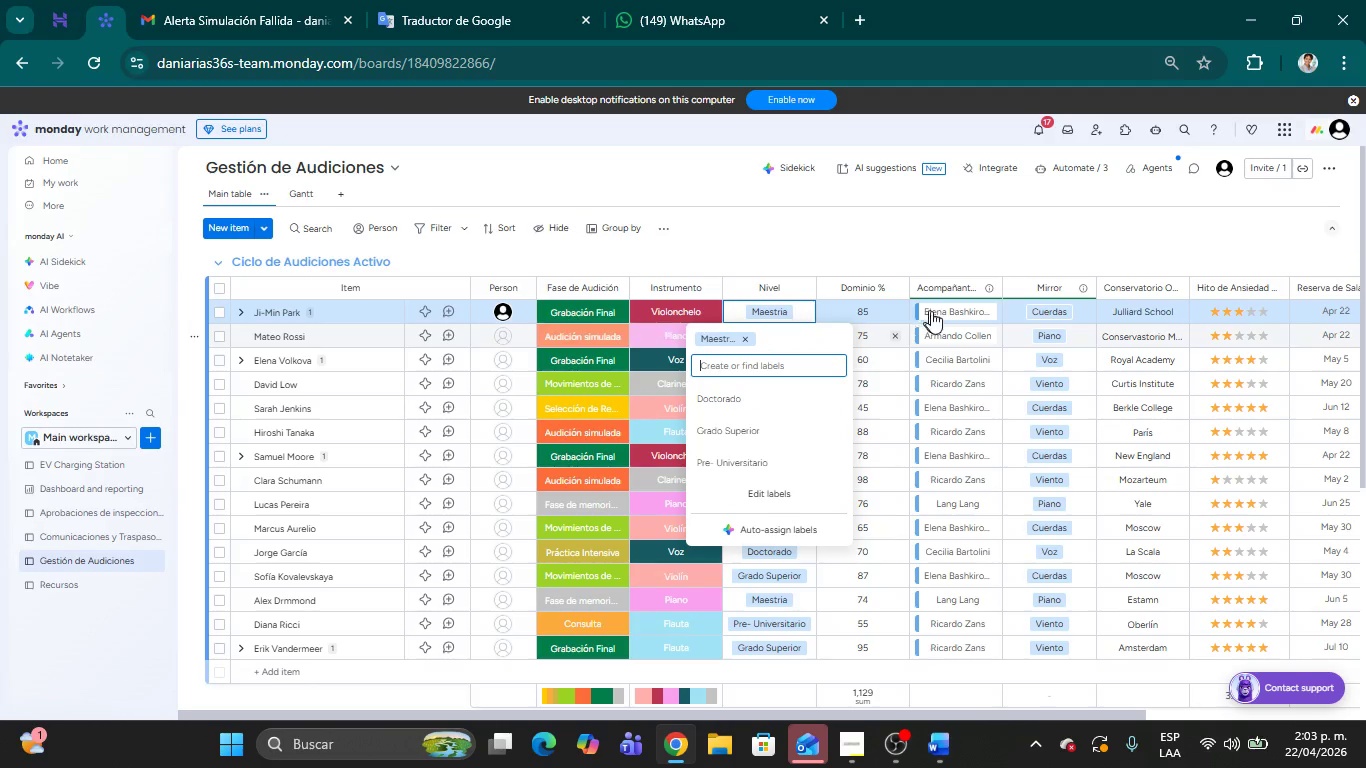 
wait(5.2)
 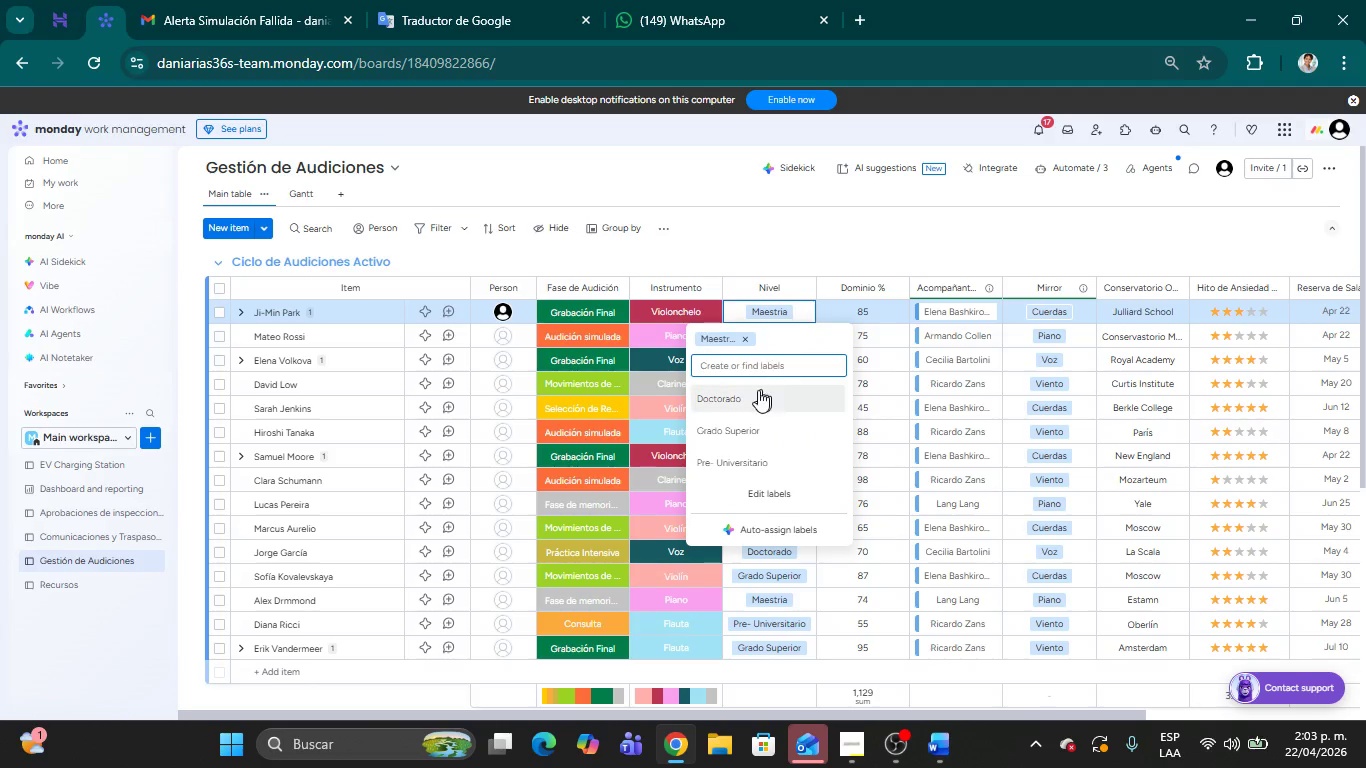 
left_click([961, 315])
 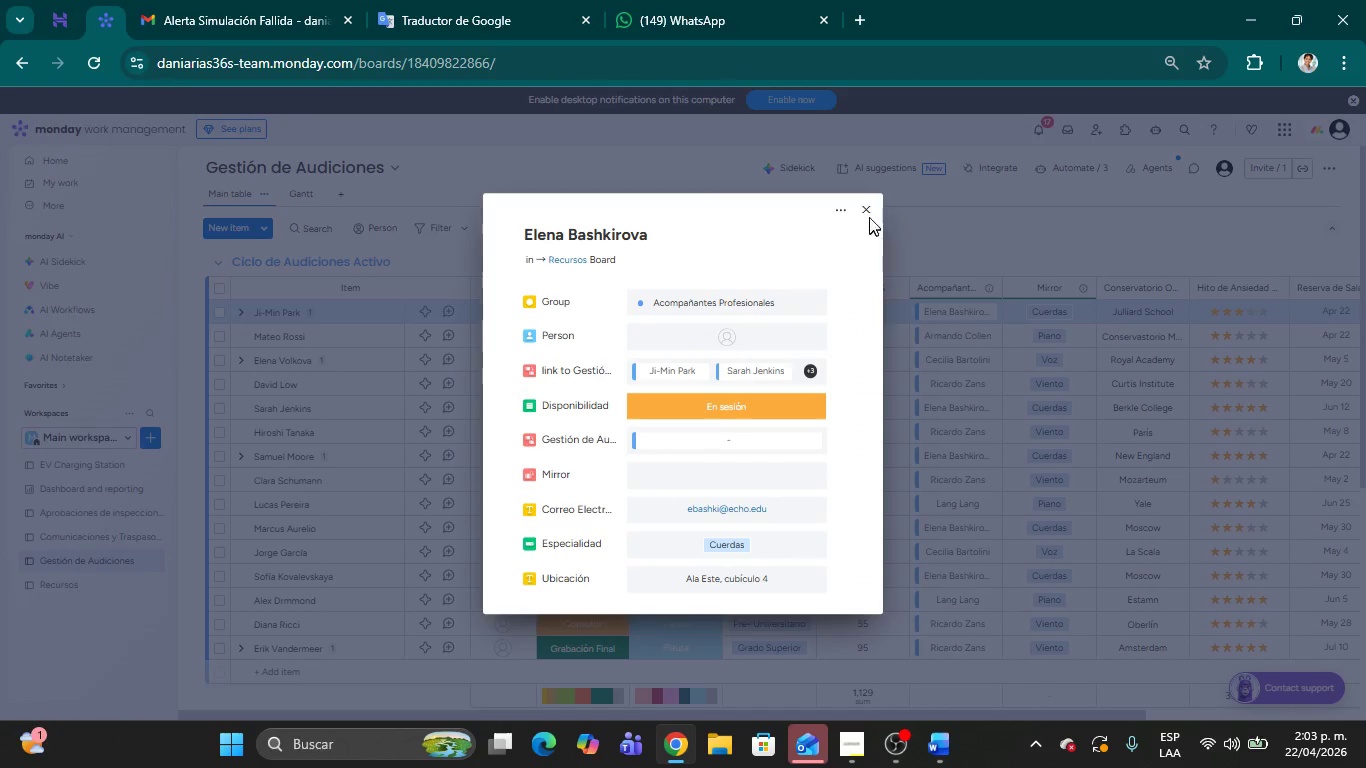 
left_click([872, 210])
 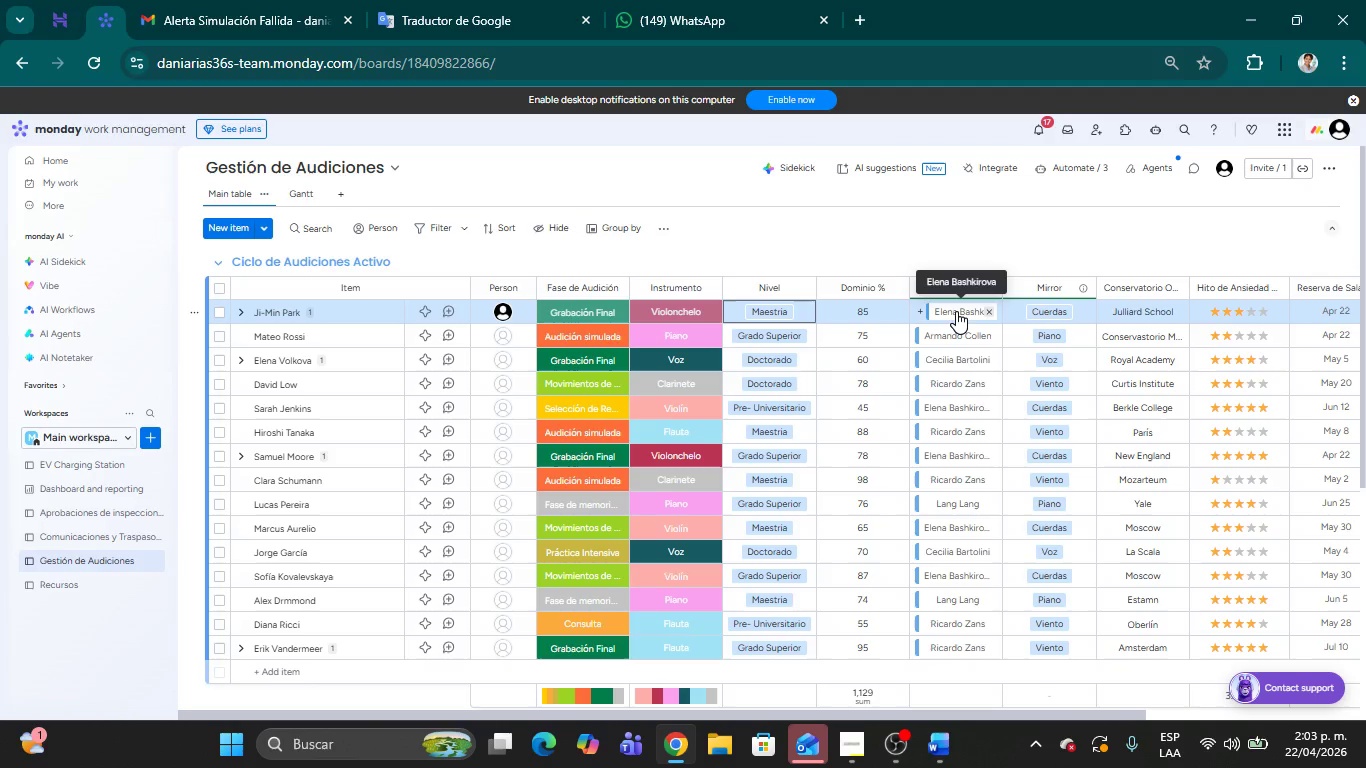 
left_click([971, 313])
 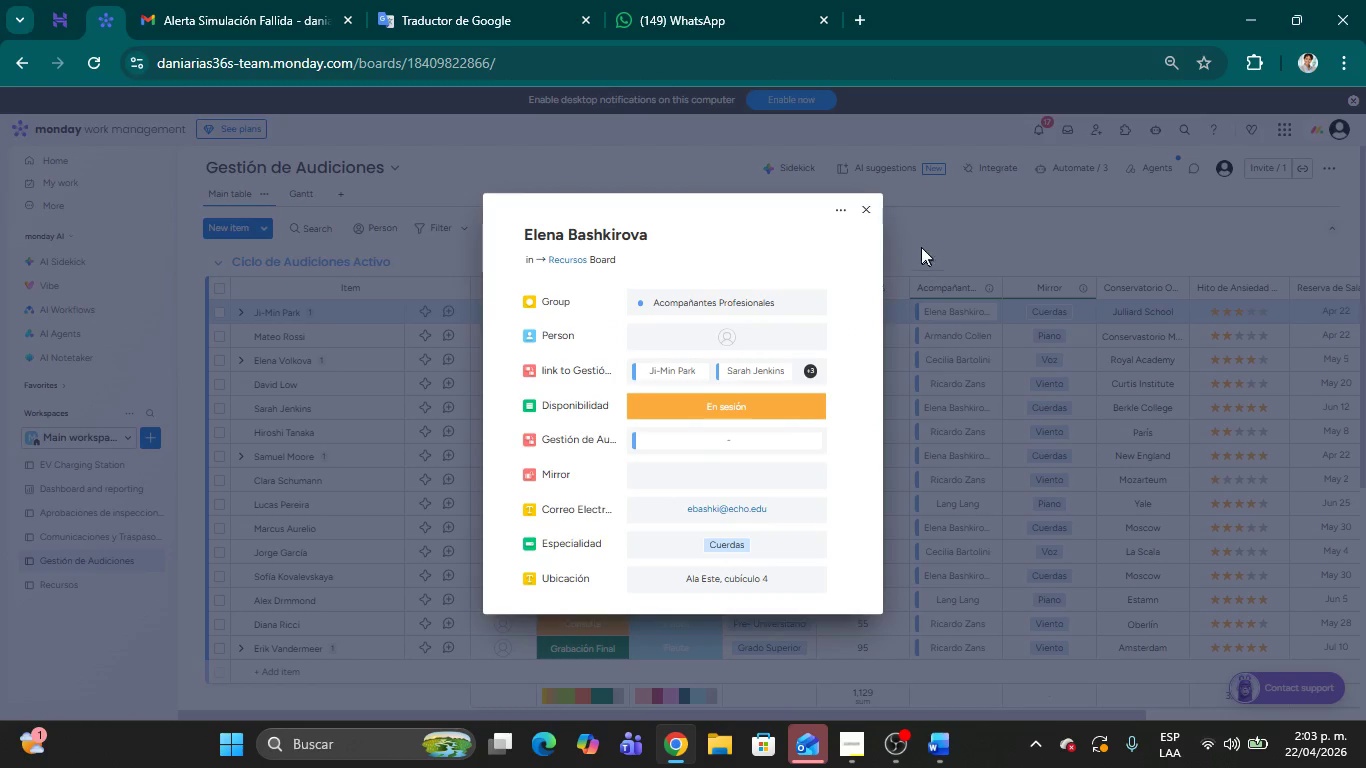 
left_click([863, 211])
 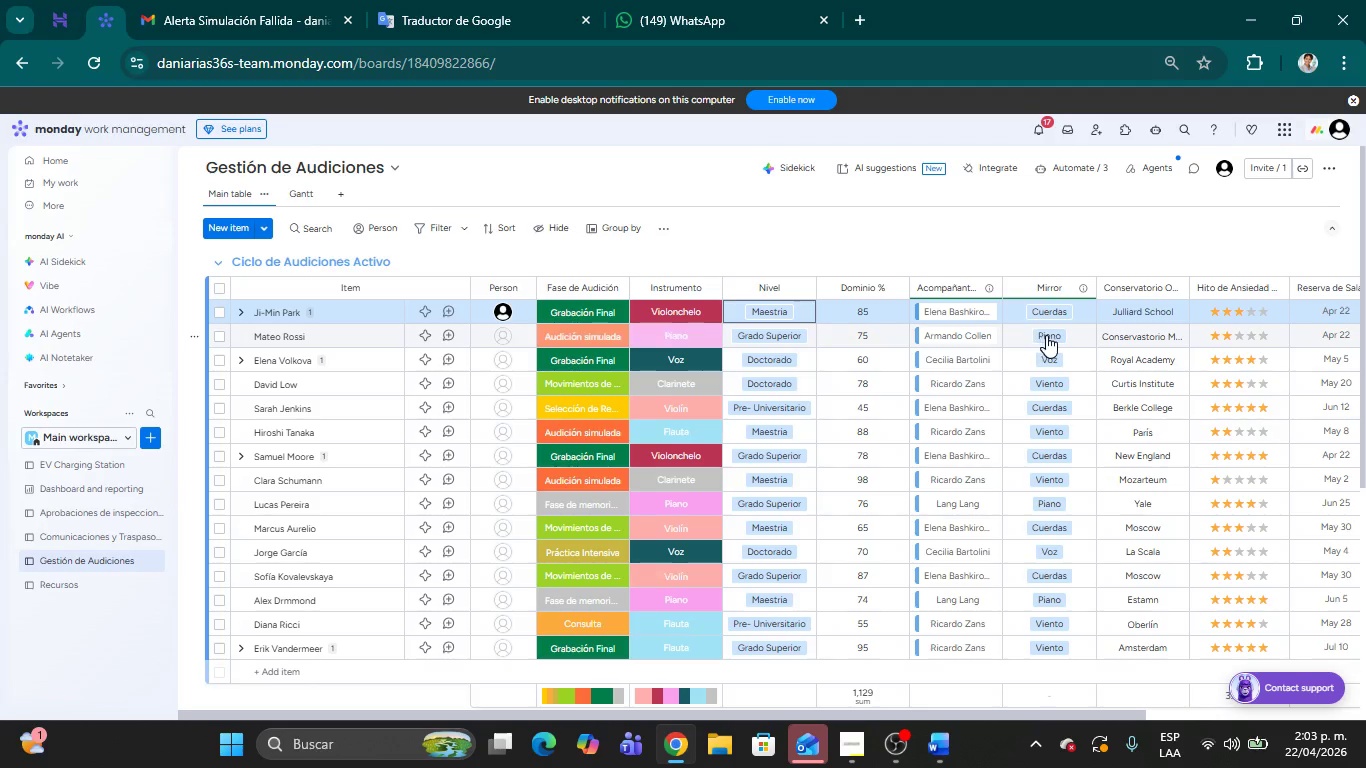 
left_click([1052, 335])
 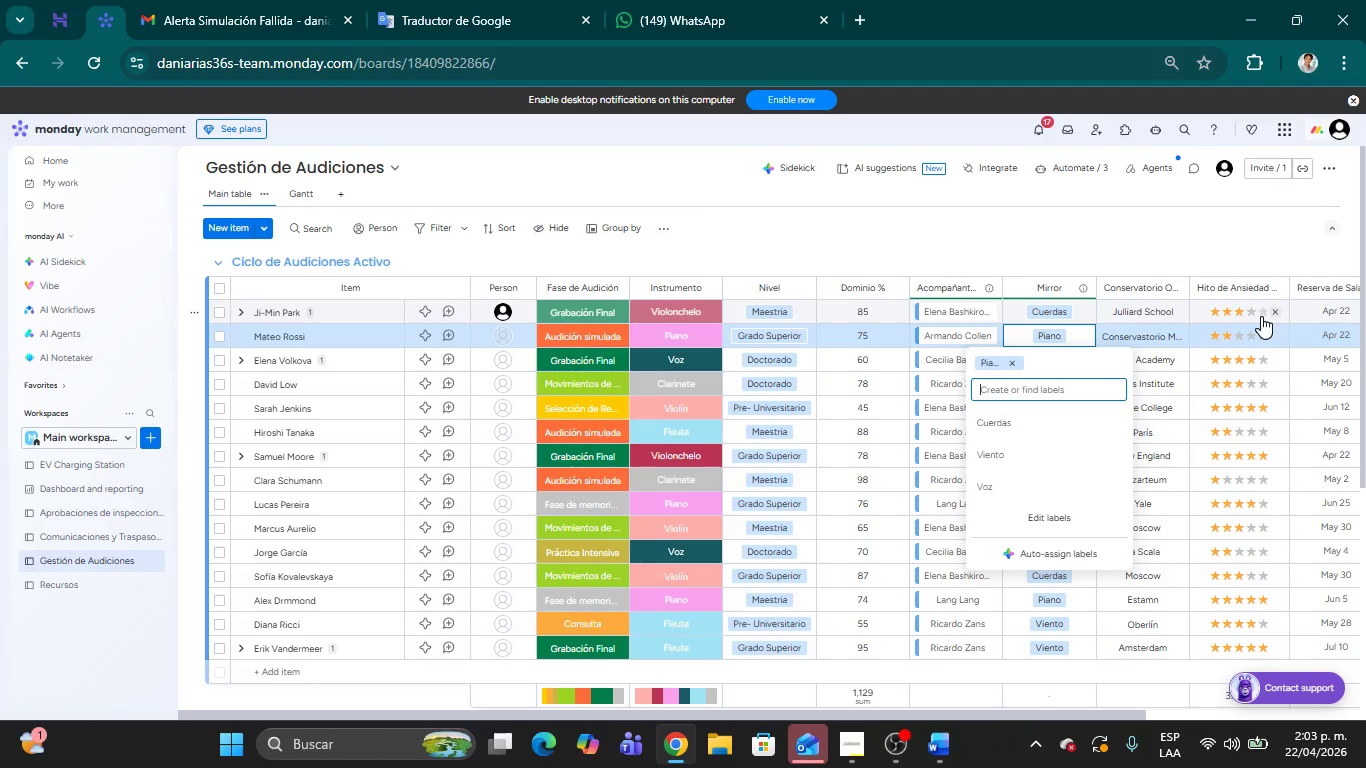 
wait(5.27)
 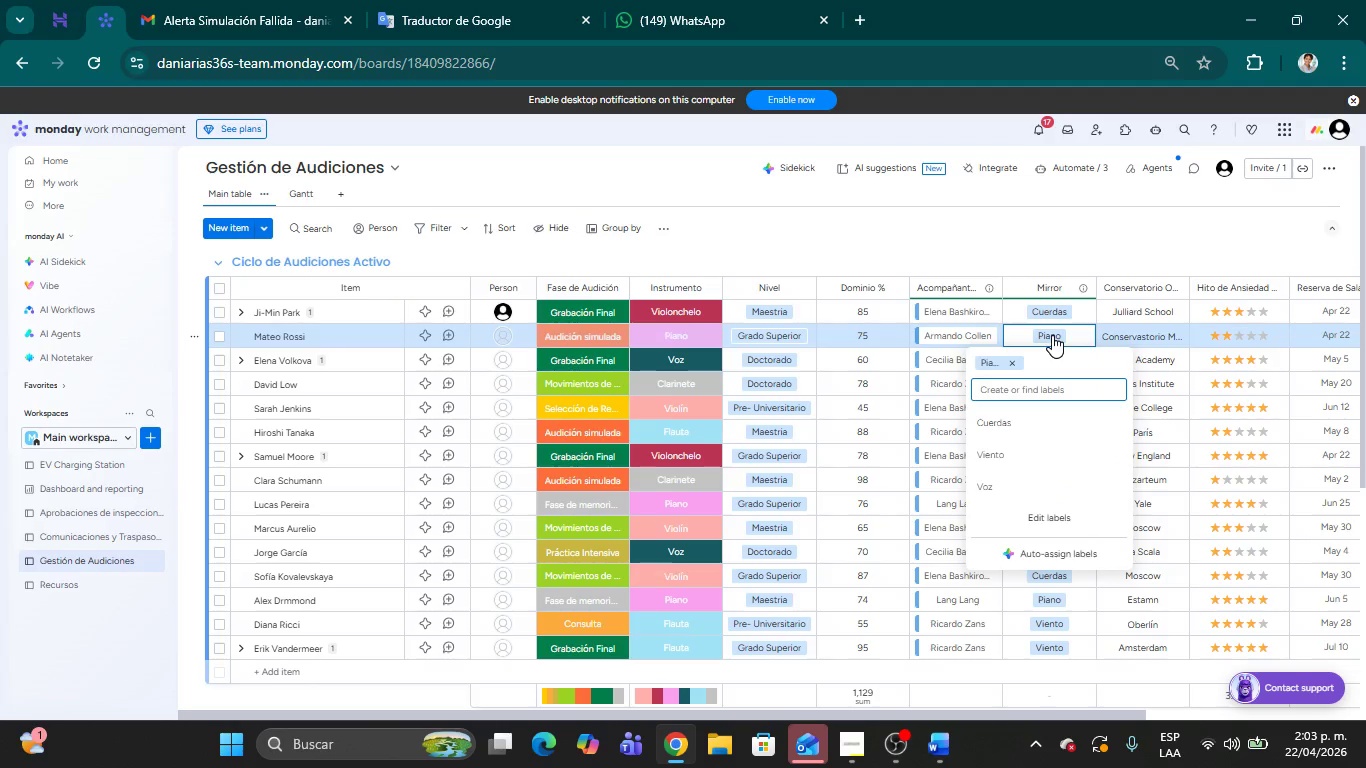 
left_click([1253, 312])
 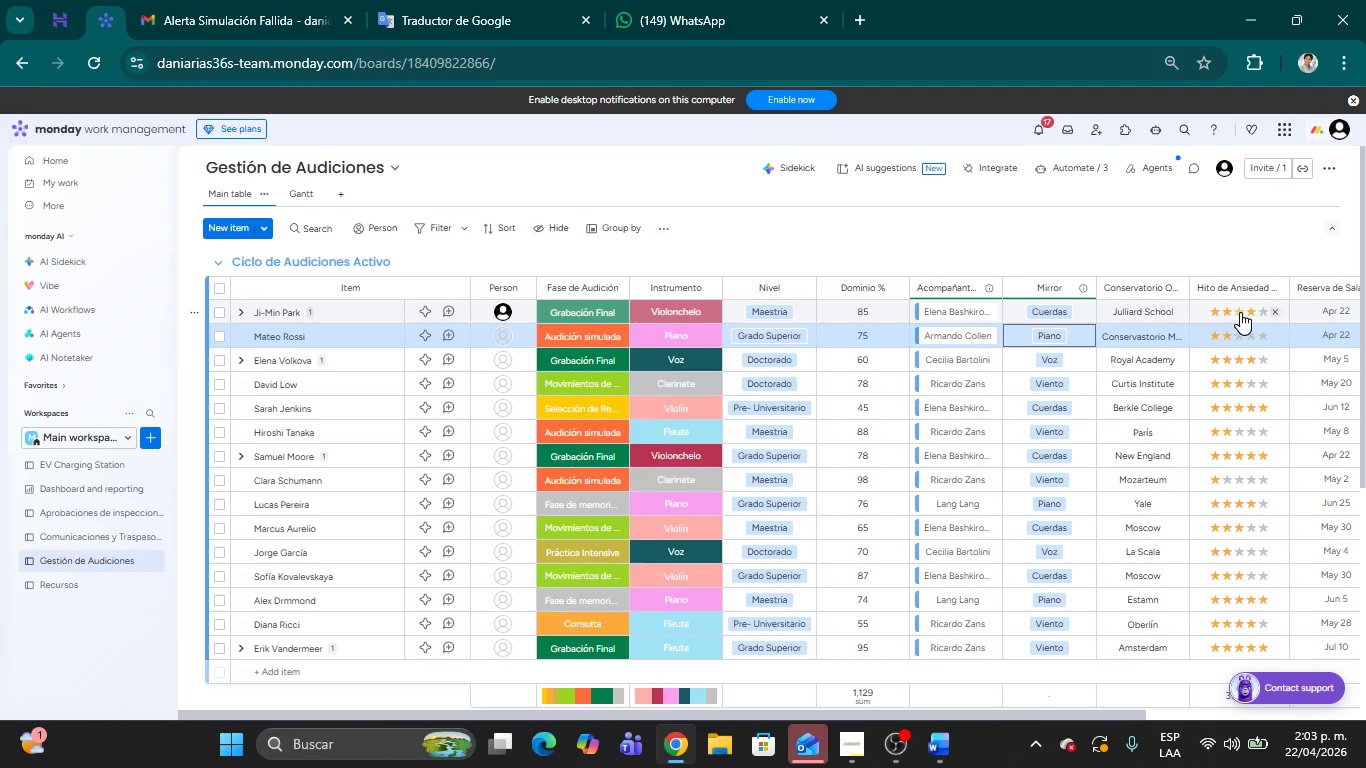 
left_click([1238, 313])
 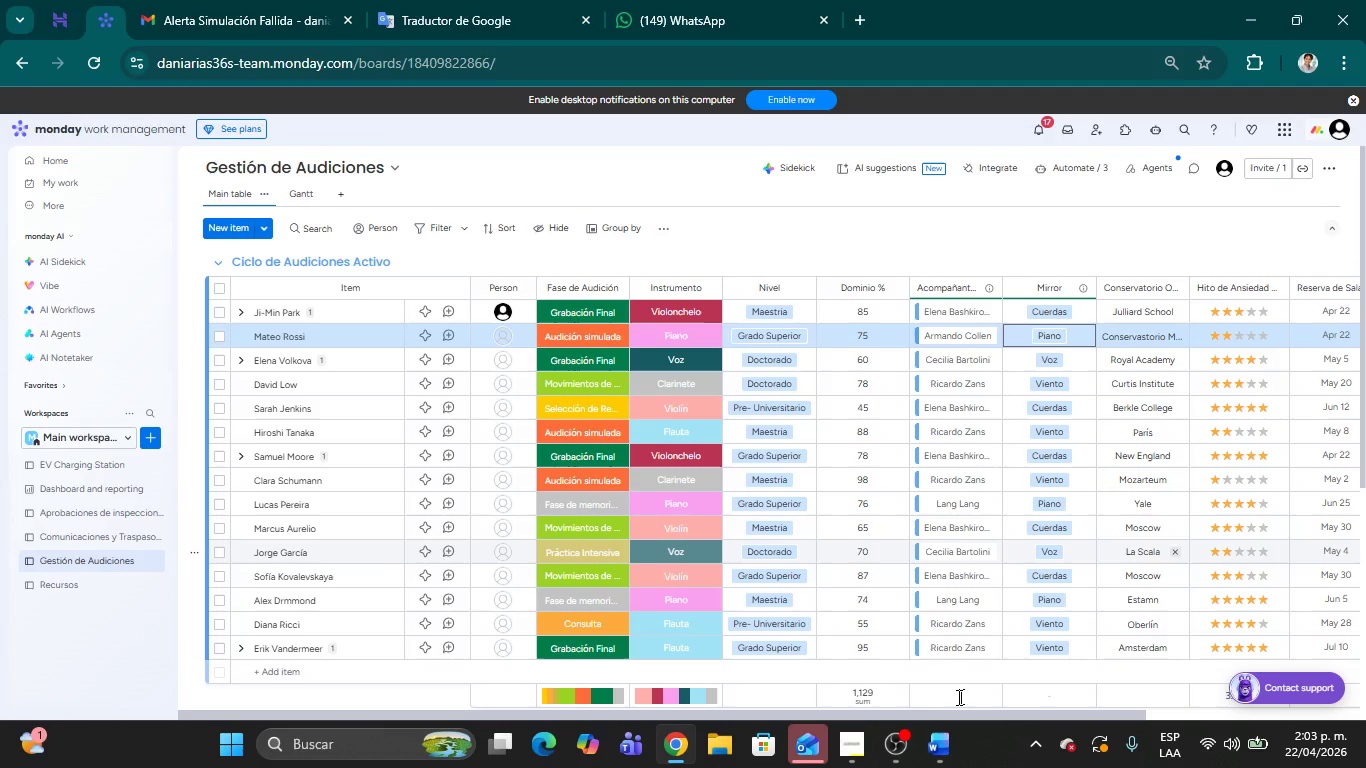 
left_click_drag(start_coordinate=[953, 713], to_coordinate=[1137, 696])
 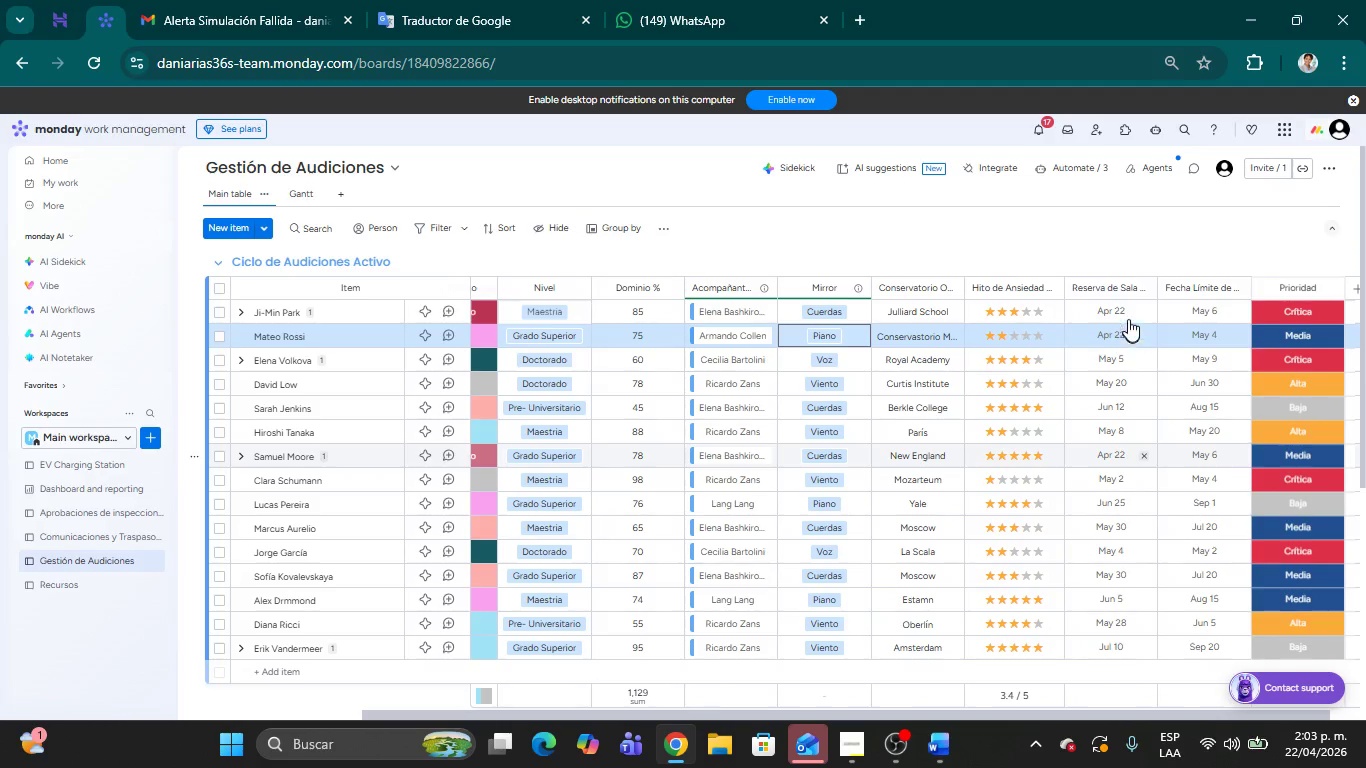 
left_click([1127, 313])
 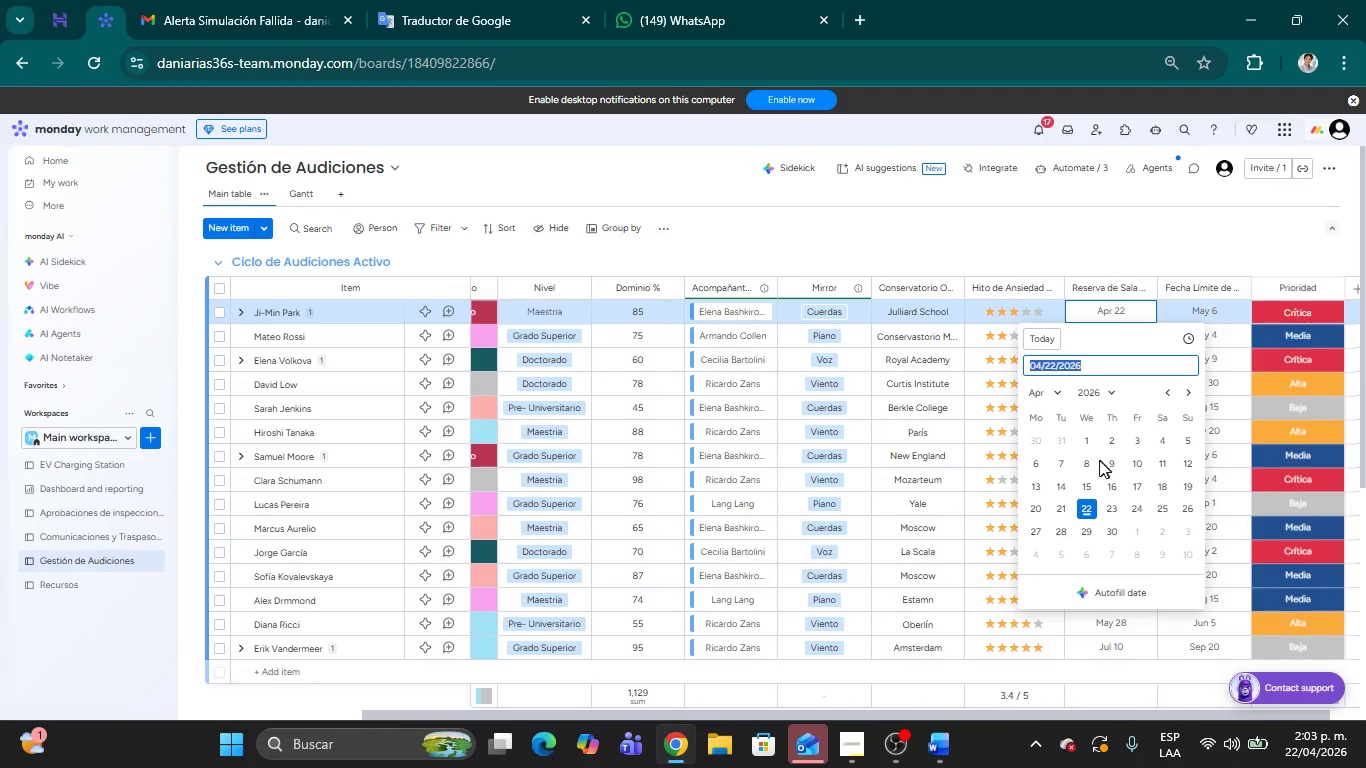 
left_click([1091, 442])
 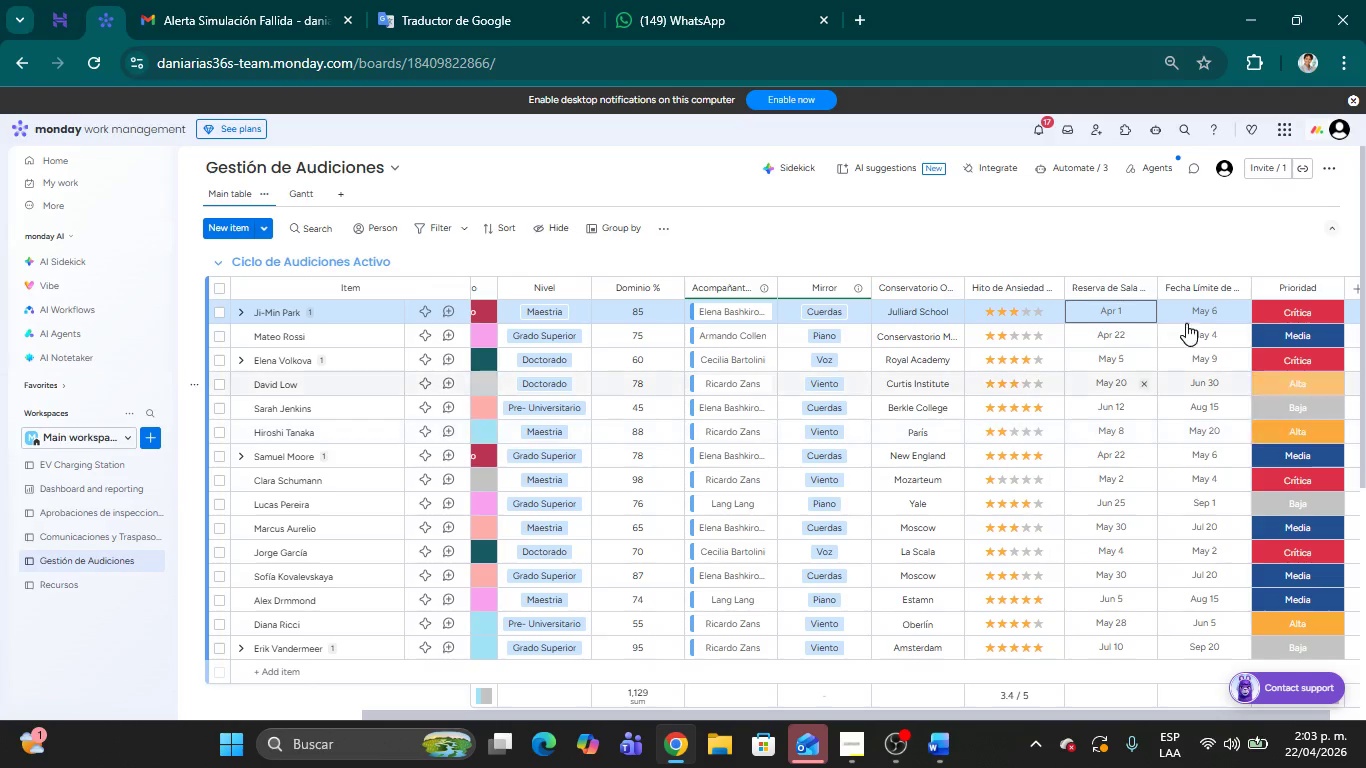 
left_click([1193, 311])
 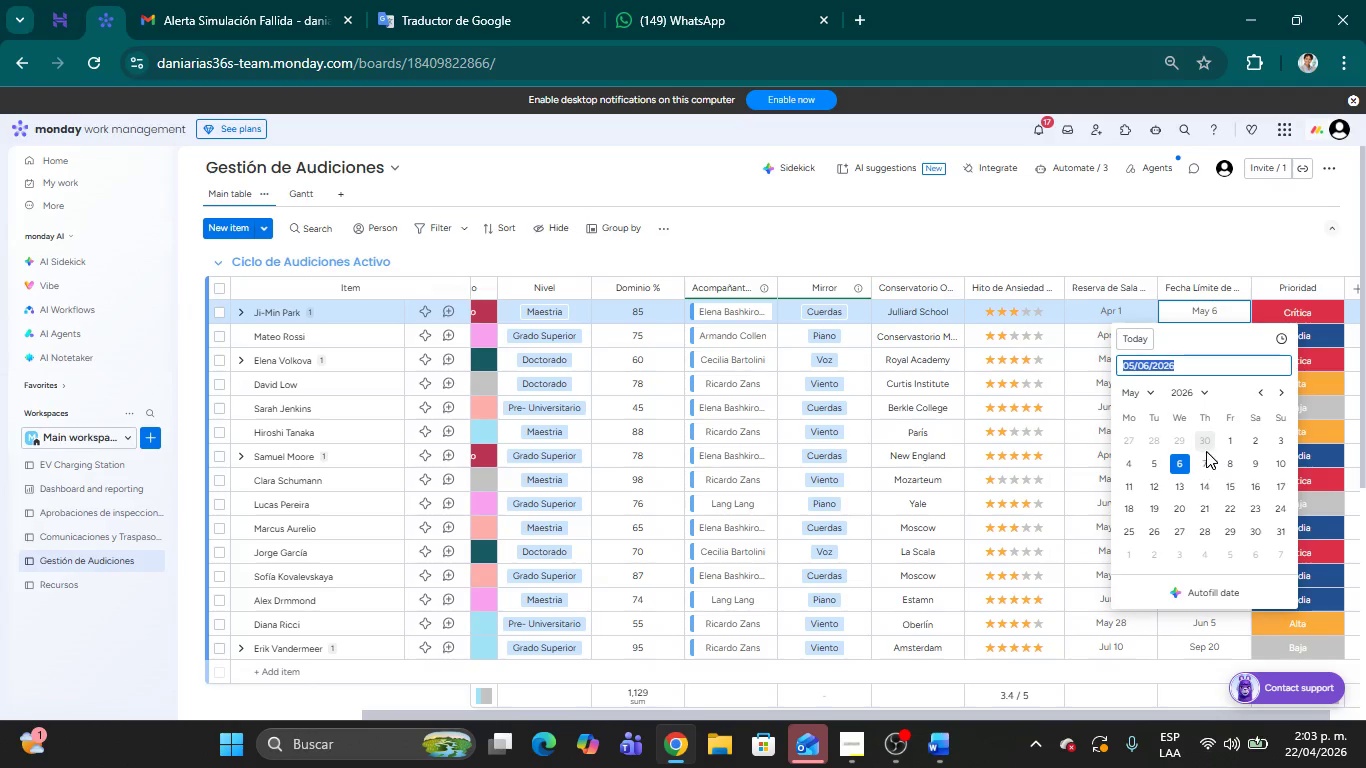 
left_click([1205, 463])
 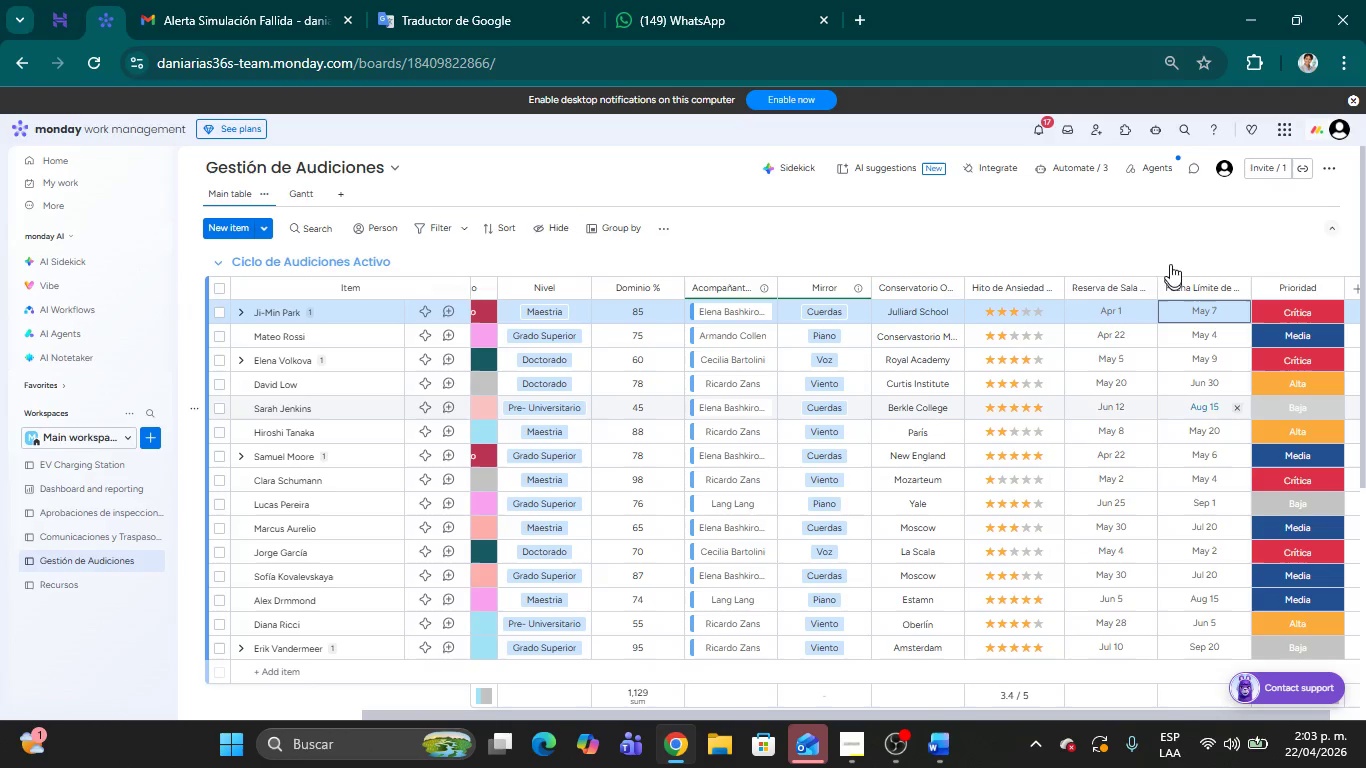 
left_click([1162, 223])
 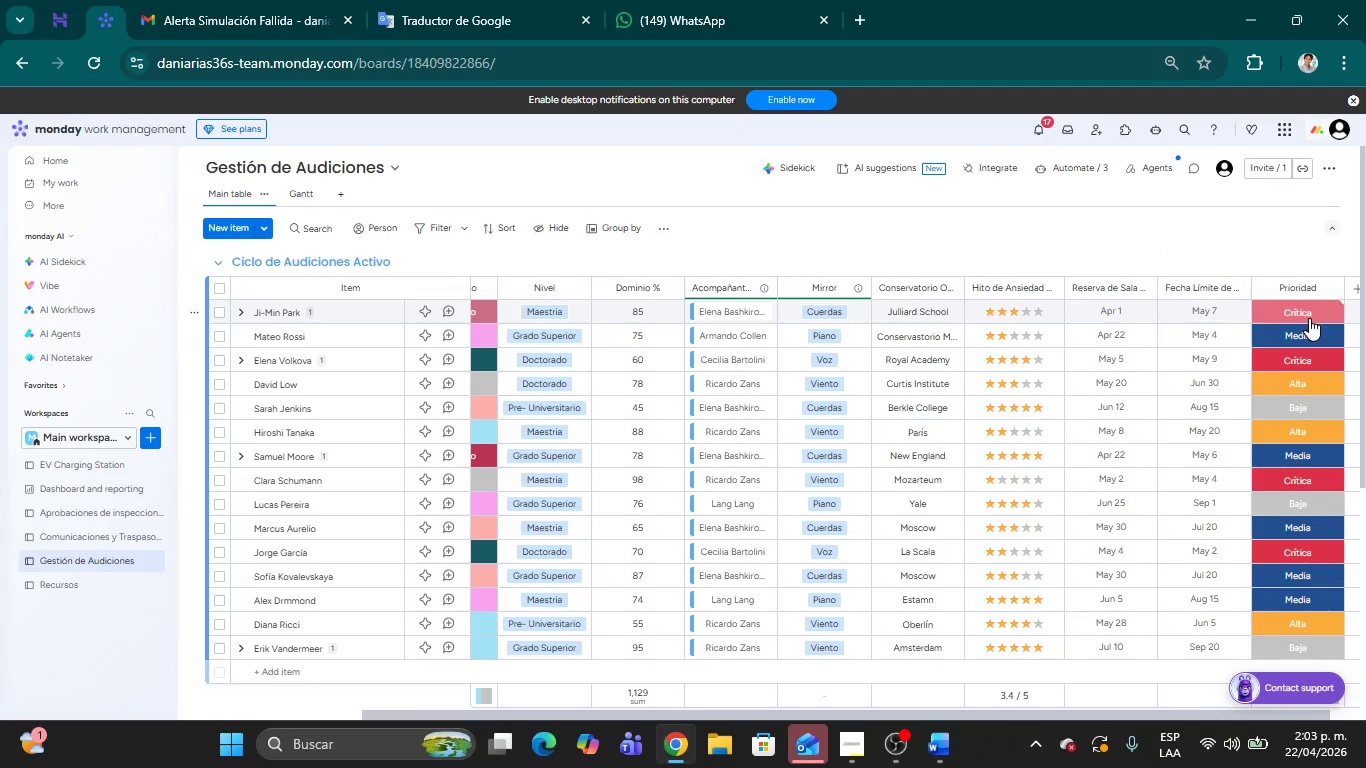 
left_click([1309, 318])
 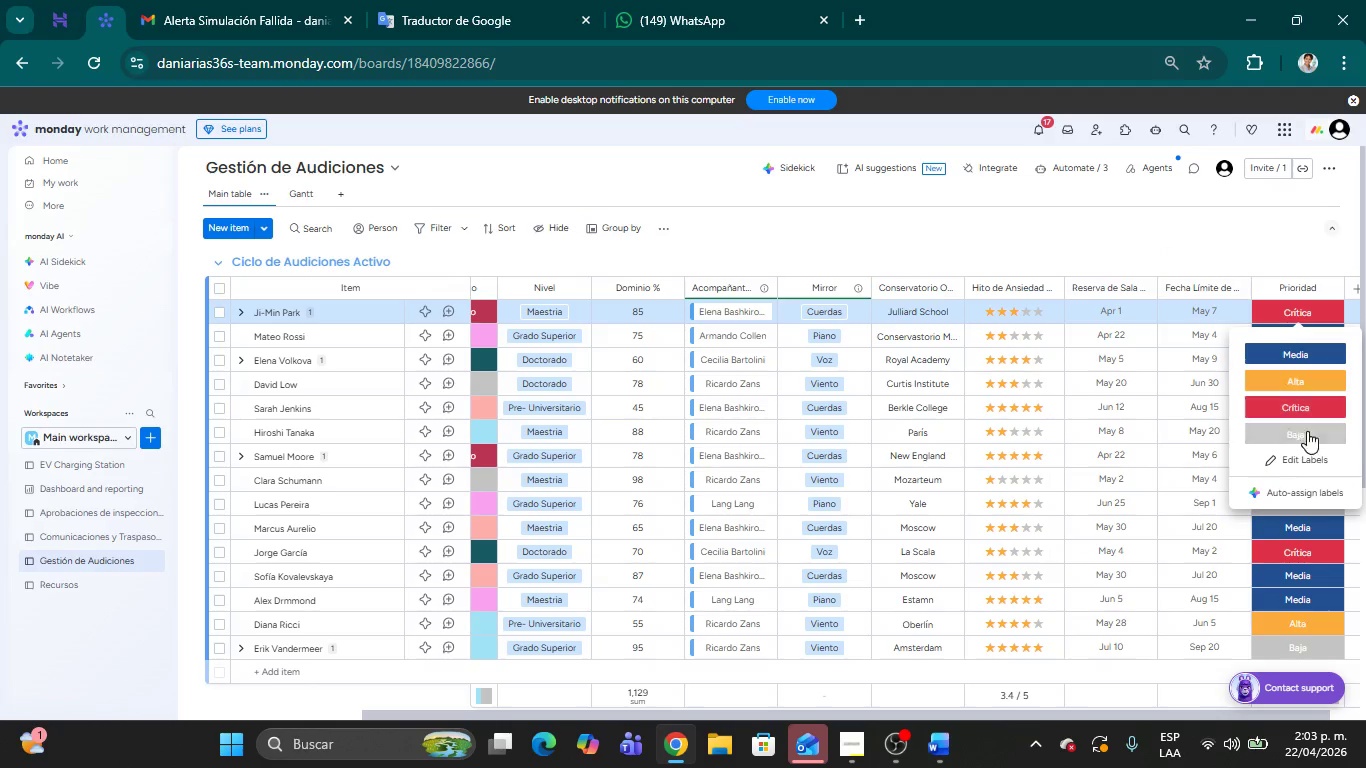 
left_click([1121, 249])
 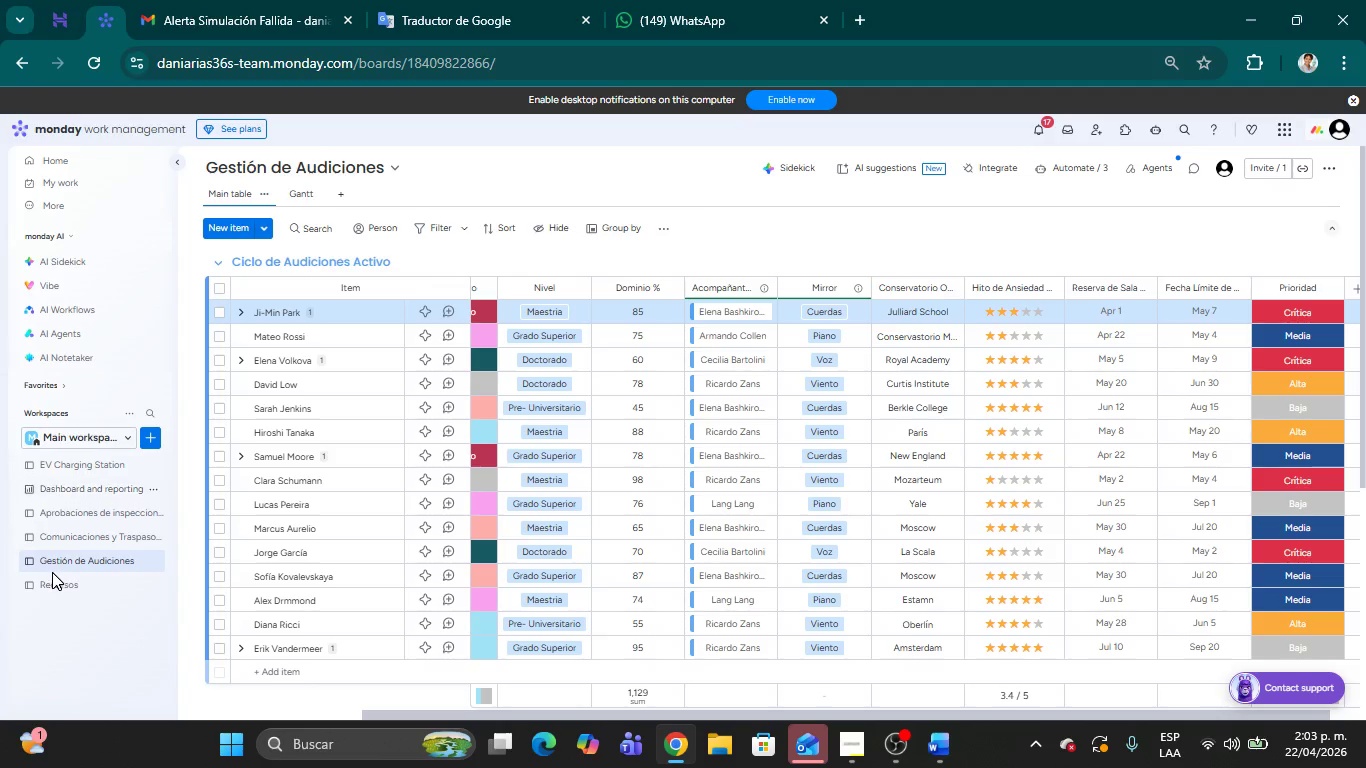 
left_click([48, 580])
 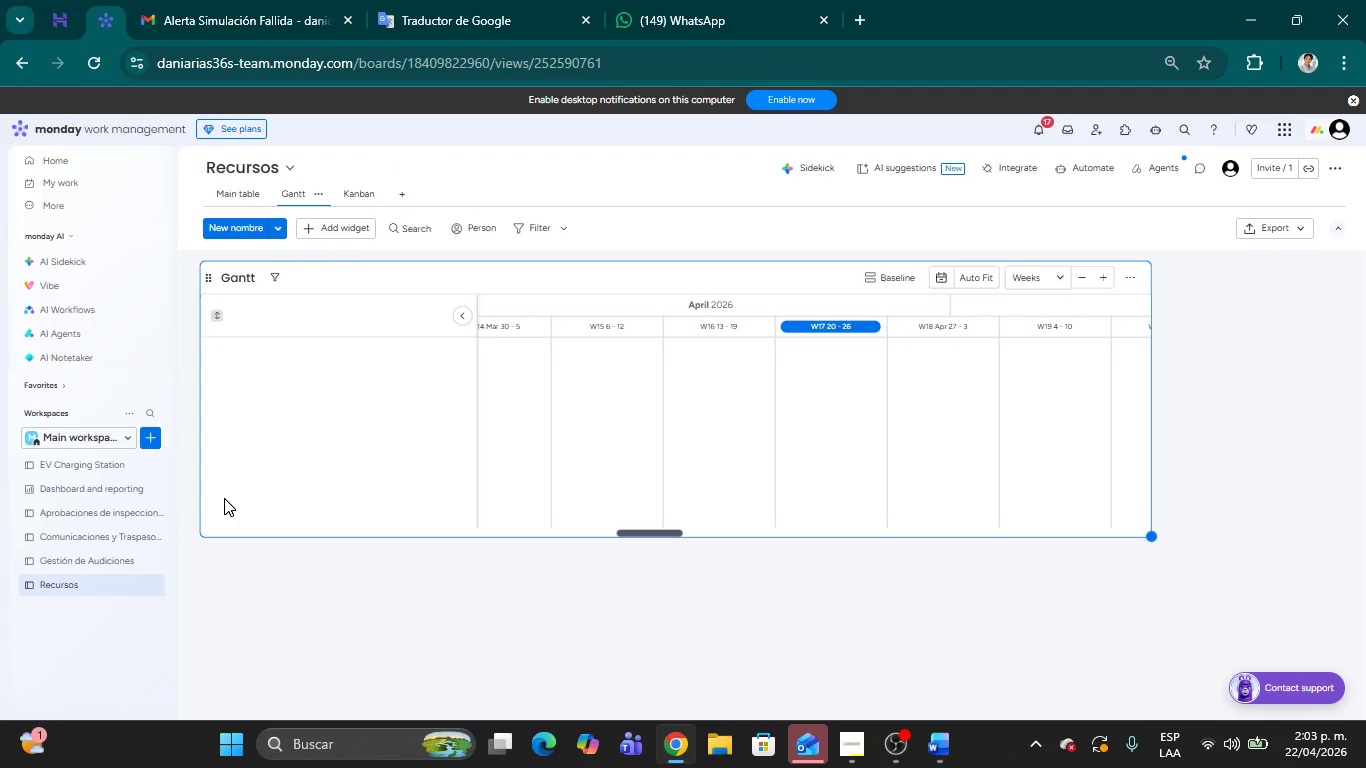 
wait(5.27)
 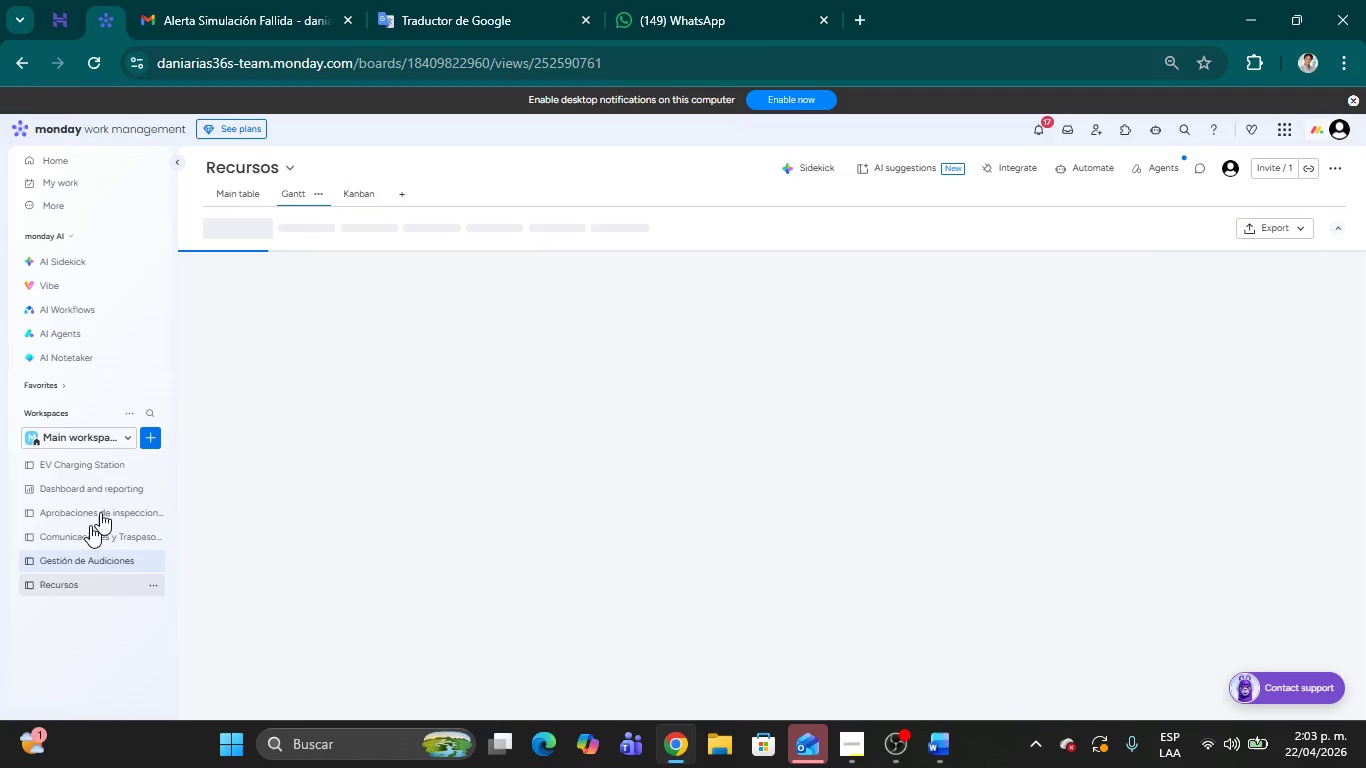 
left_click([246, 196])
 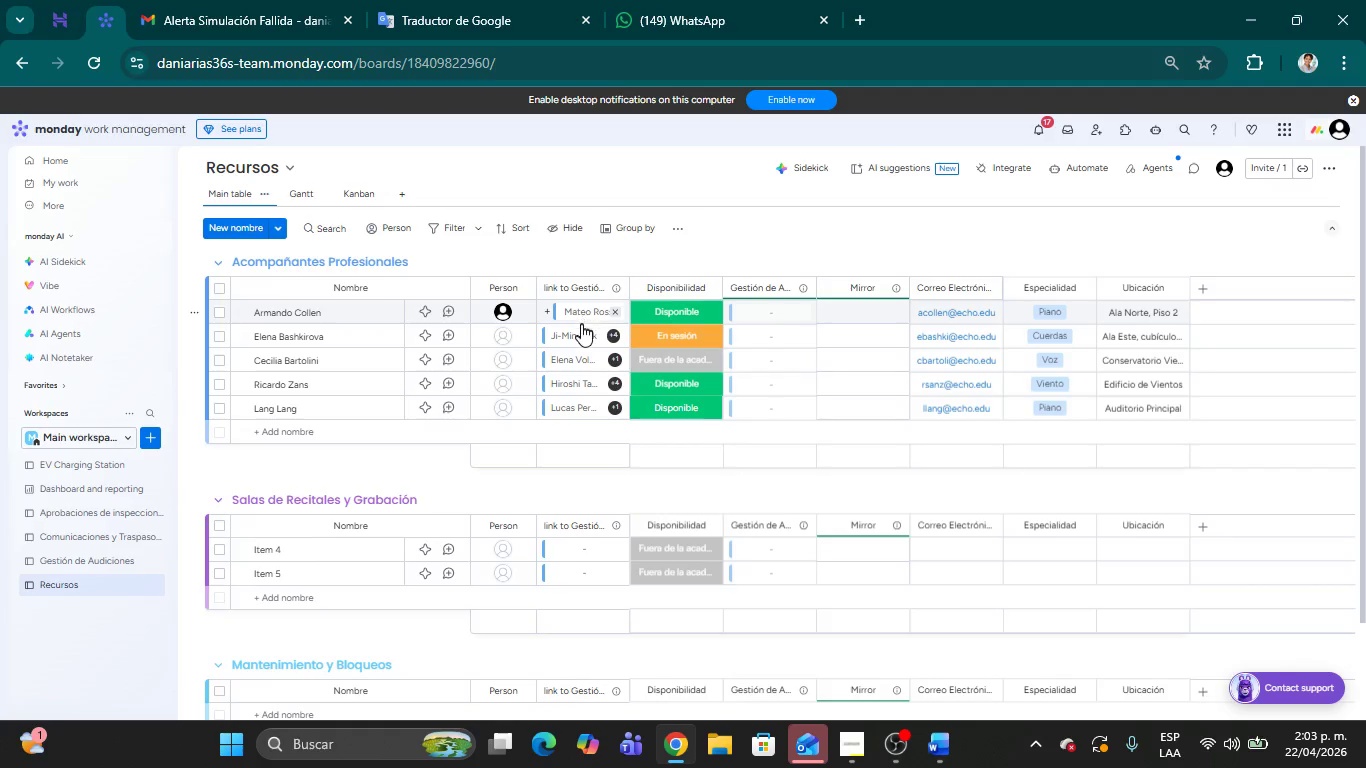 
wait(7.09)
 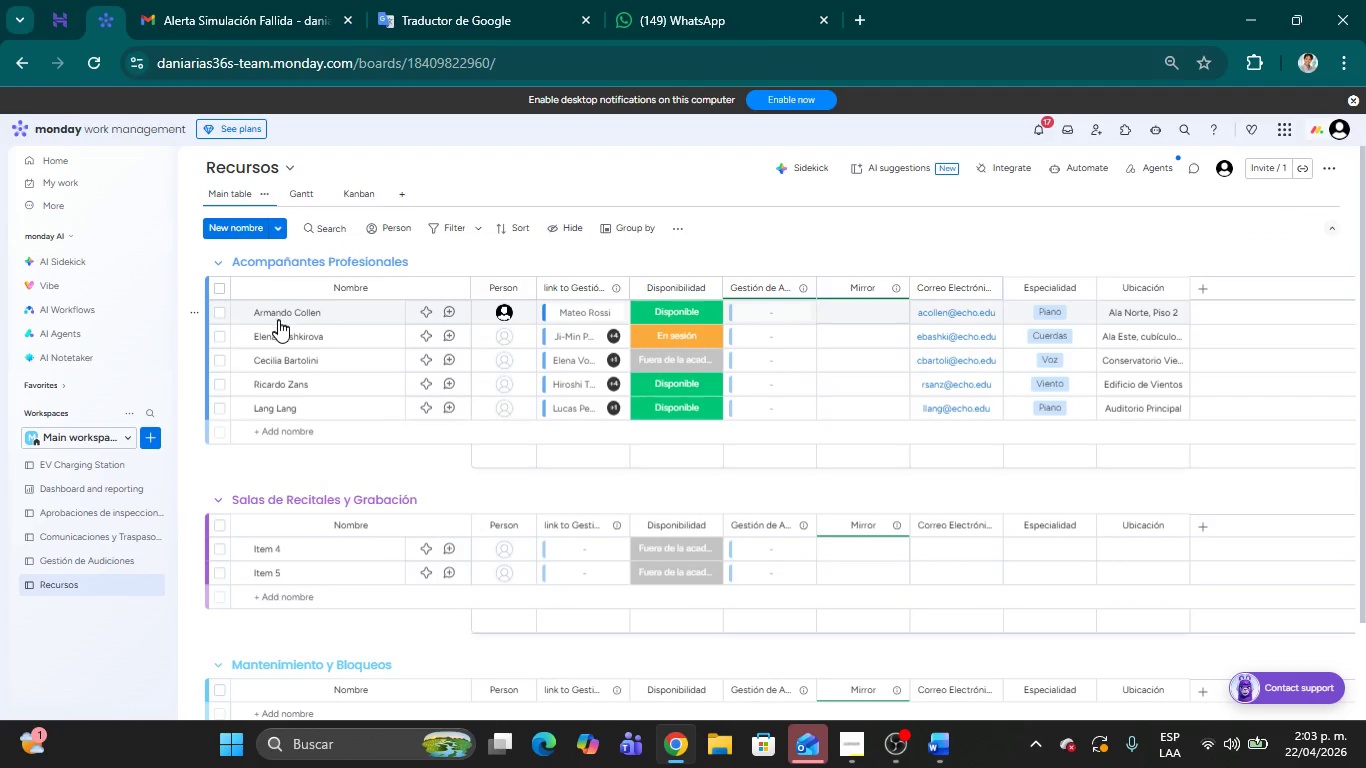 
left_click([691, 318])
 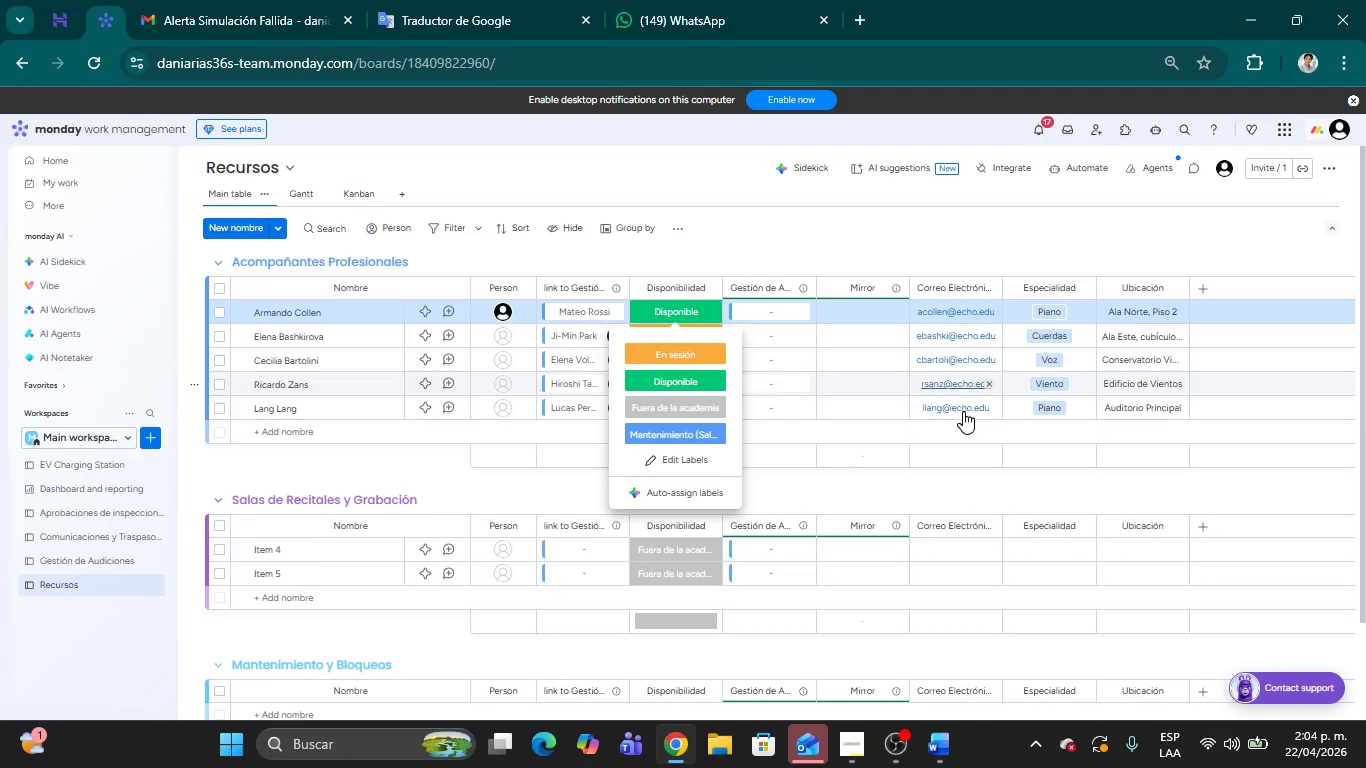 
wait(10.22)
 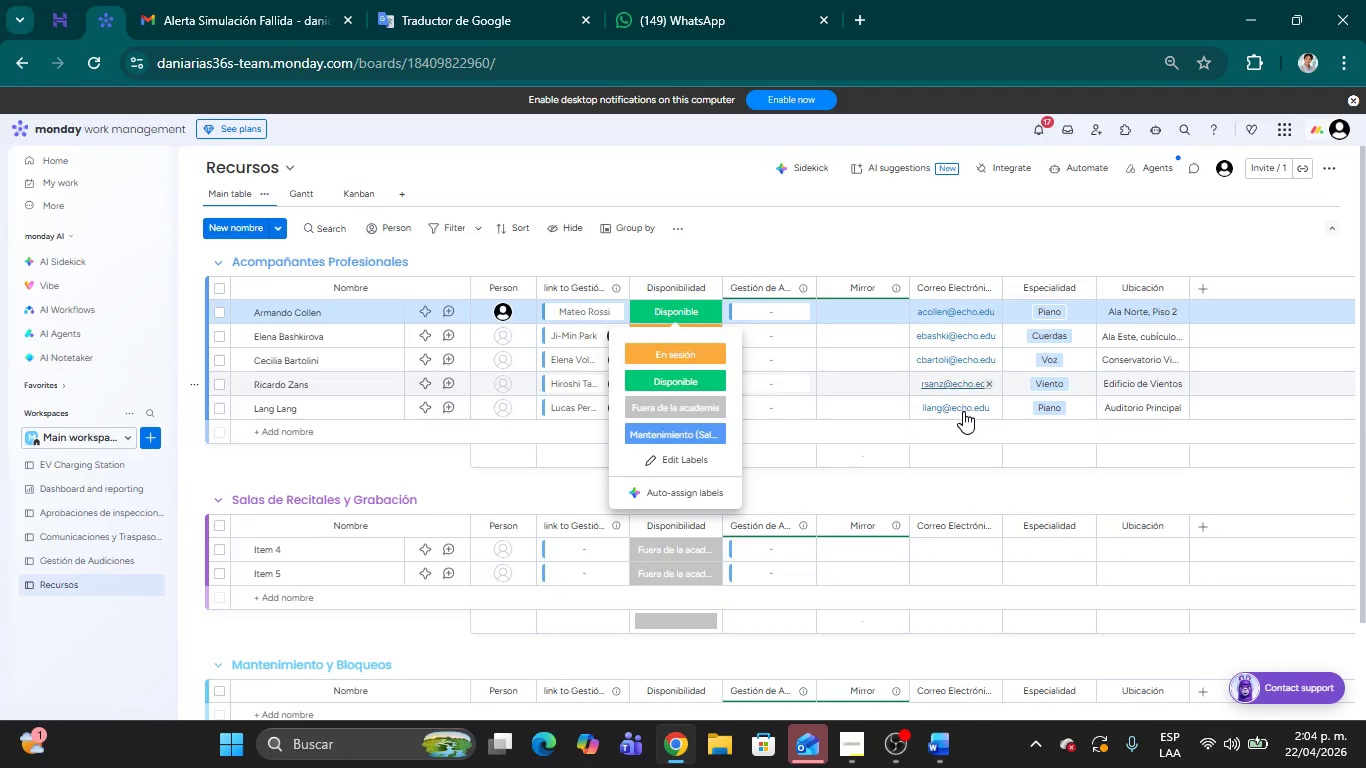 
left_click([109, 560])
 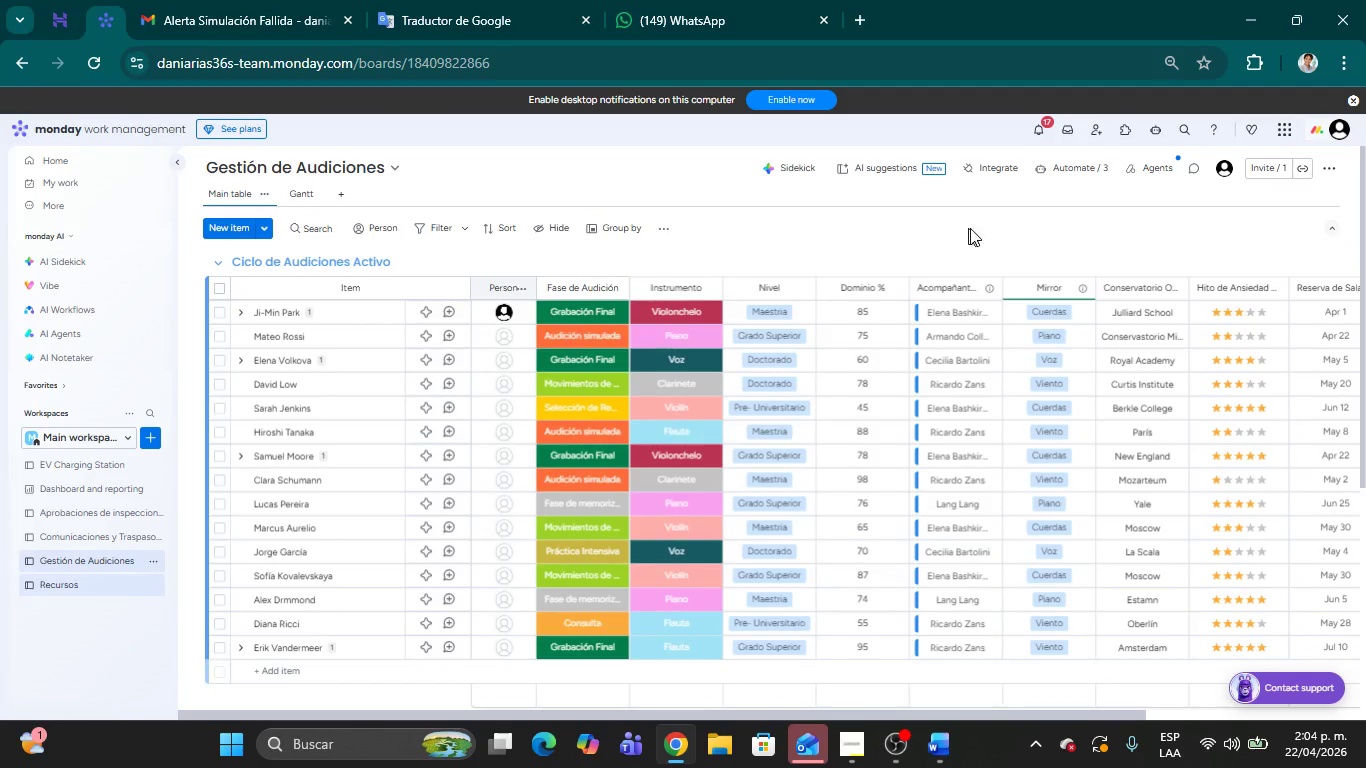 
left_click([1096, 168])
 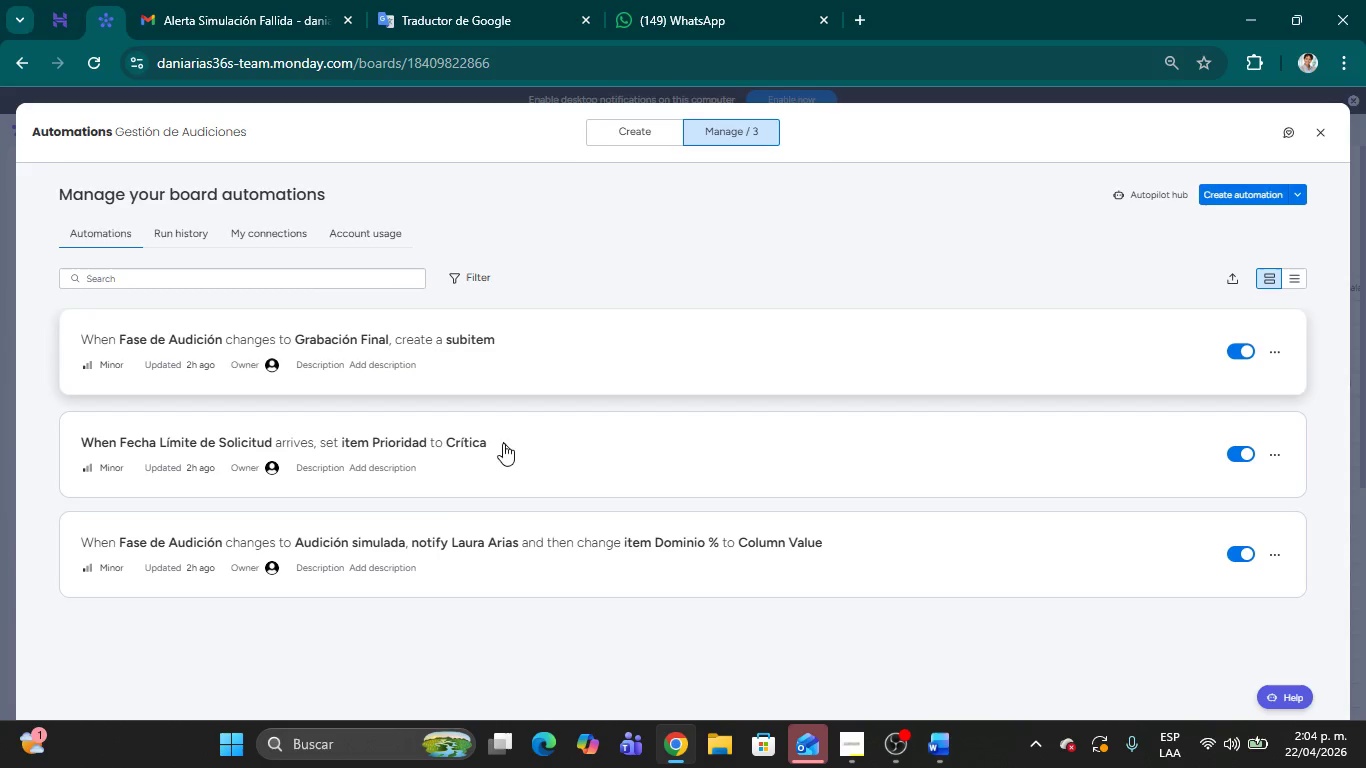 
wait(11.58)
 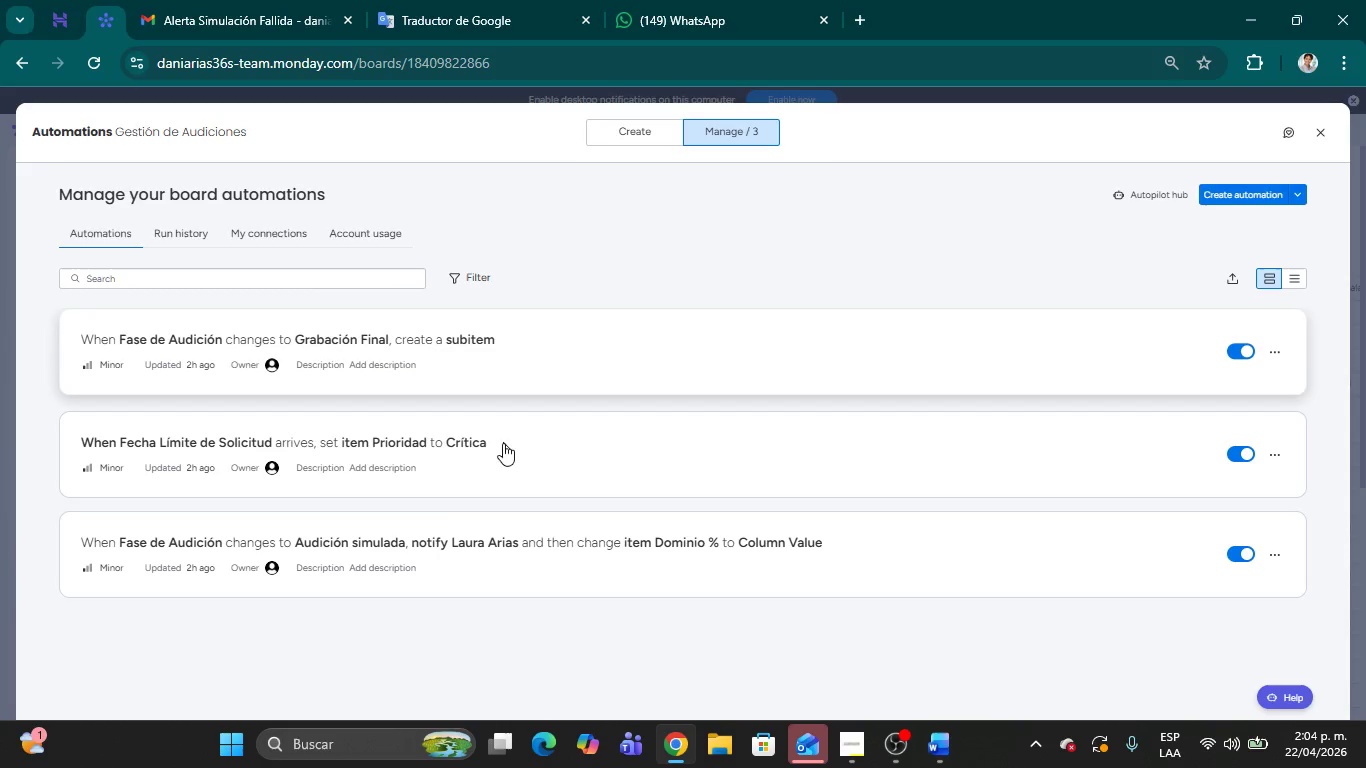 
left_click([1327, 137])
 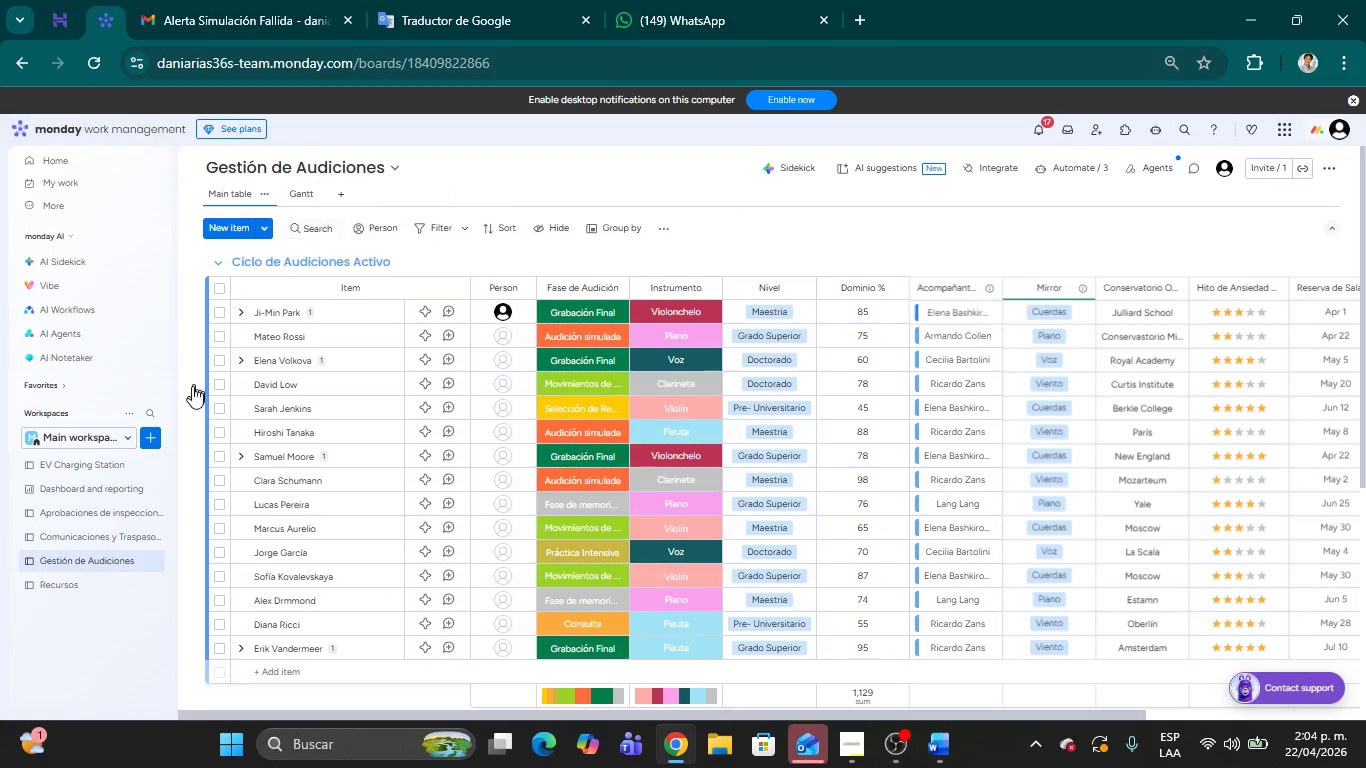 
left_click([301, 189])
 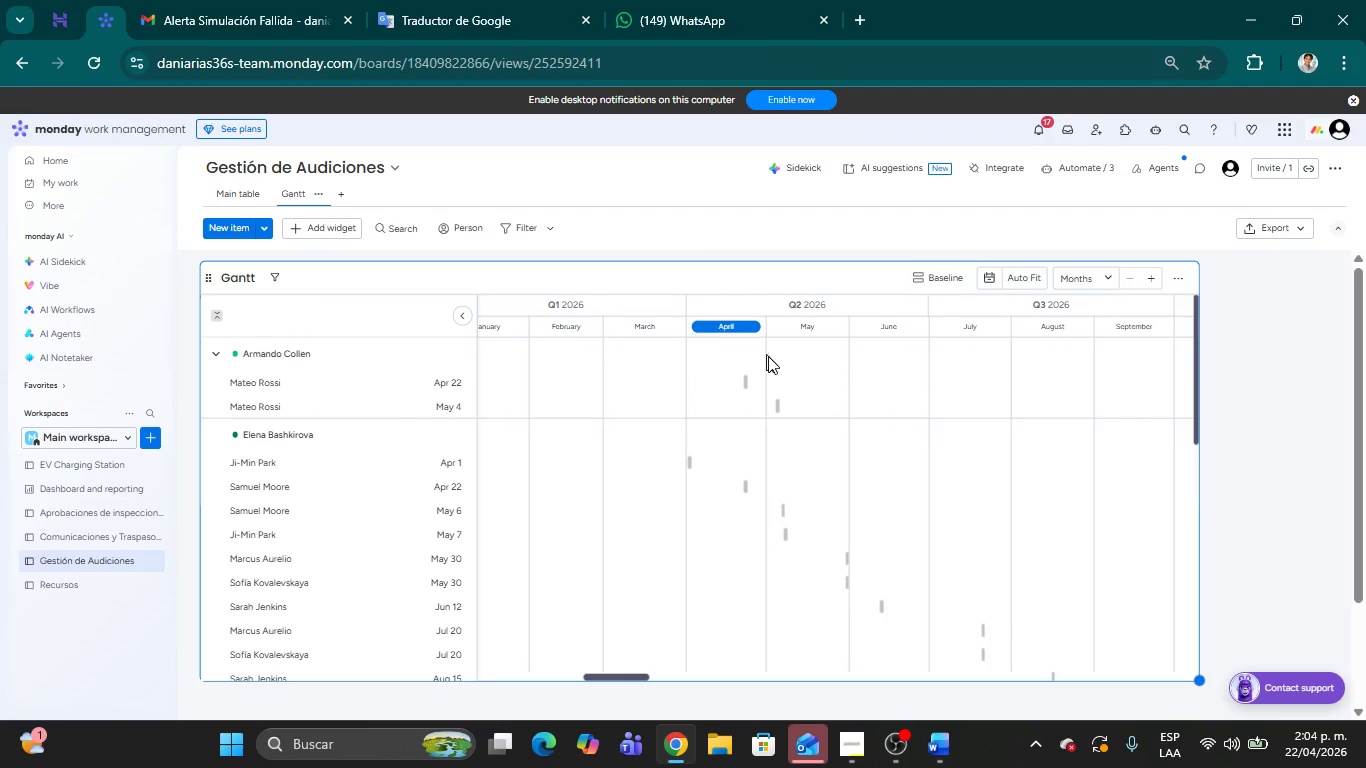 
wait(7.28)
 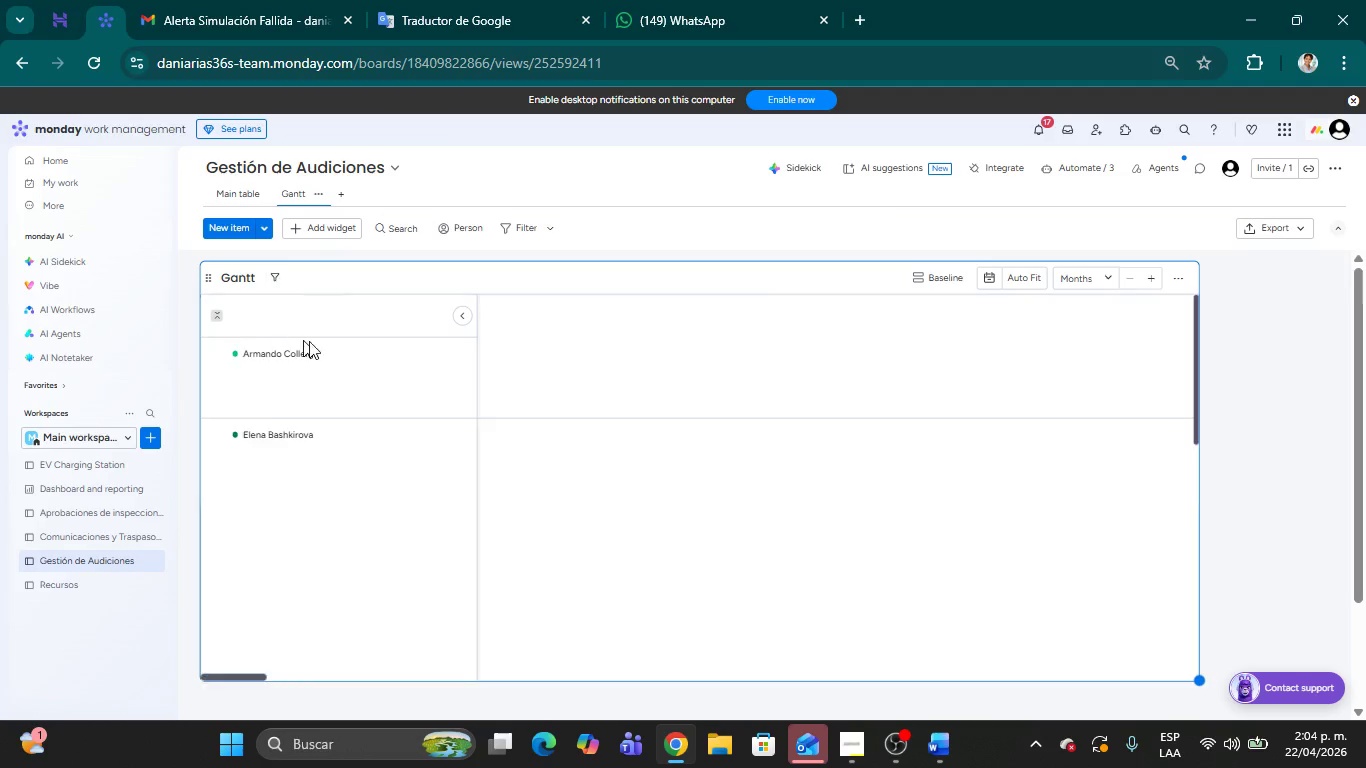 
left_click_drag(start_coordinate=[1194, 388], to_coordinate=[1228, 350])
 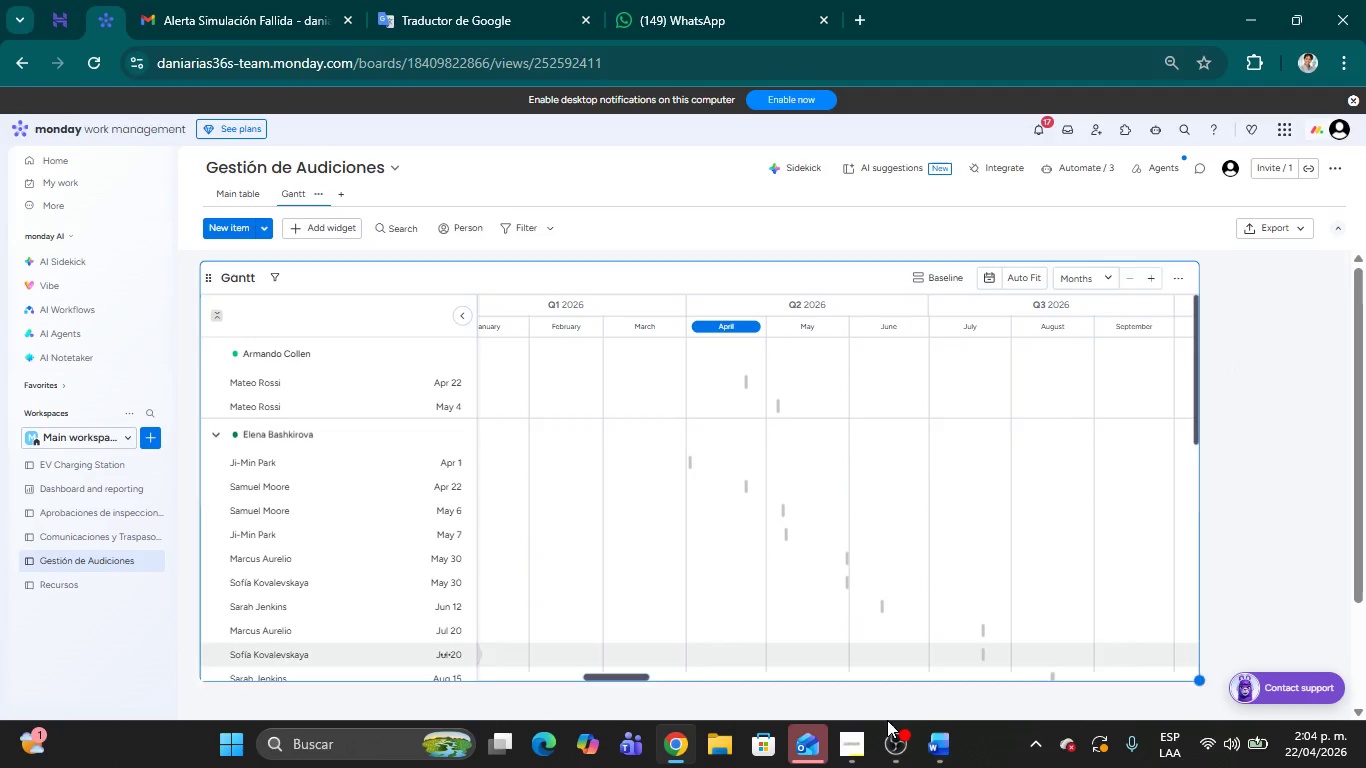 
left_click([897, 742])
 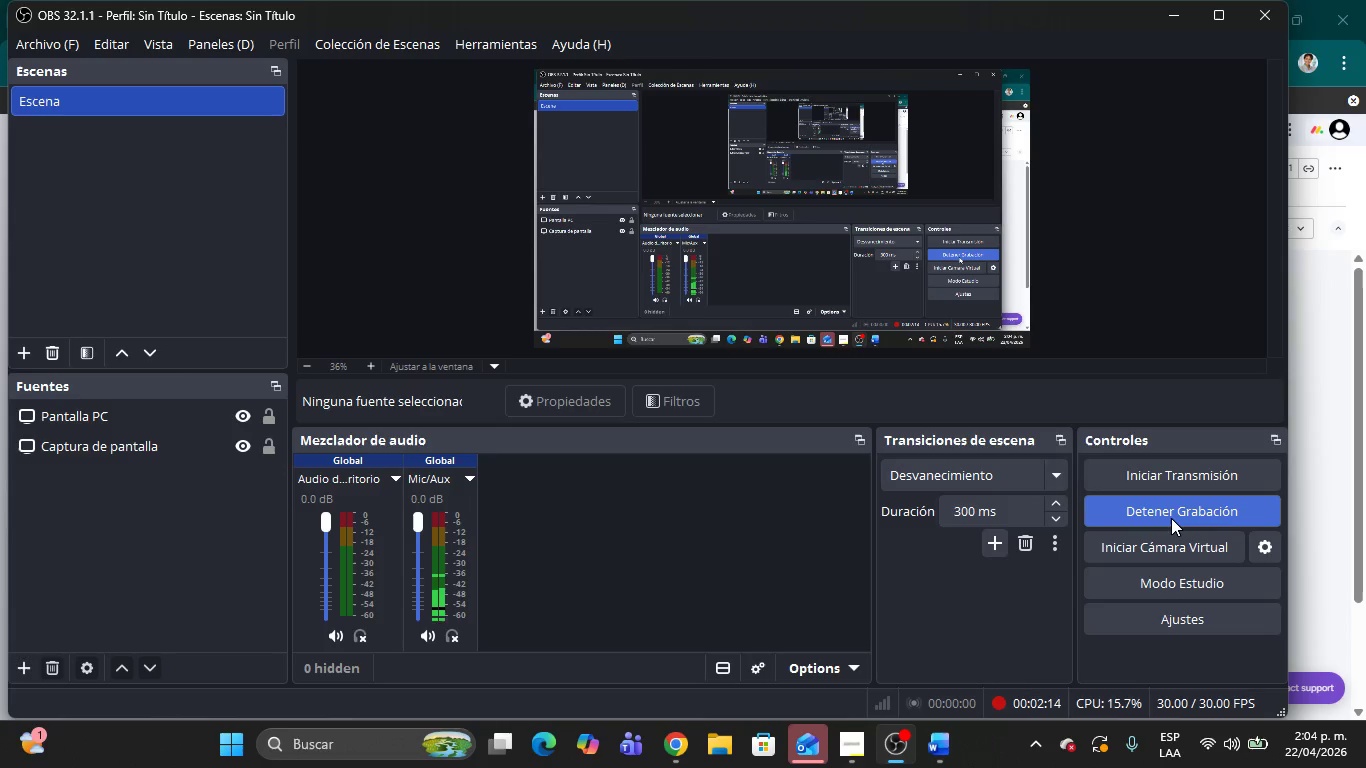 
wait(12.16)
 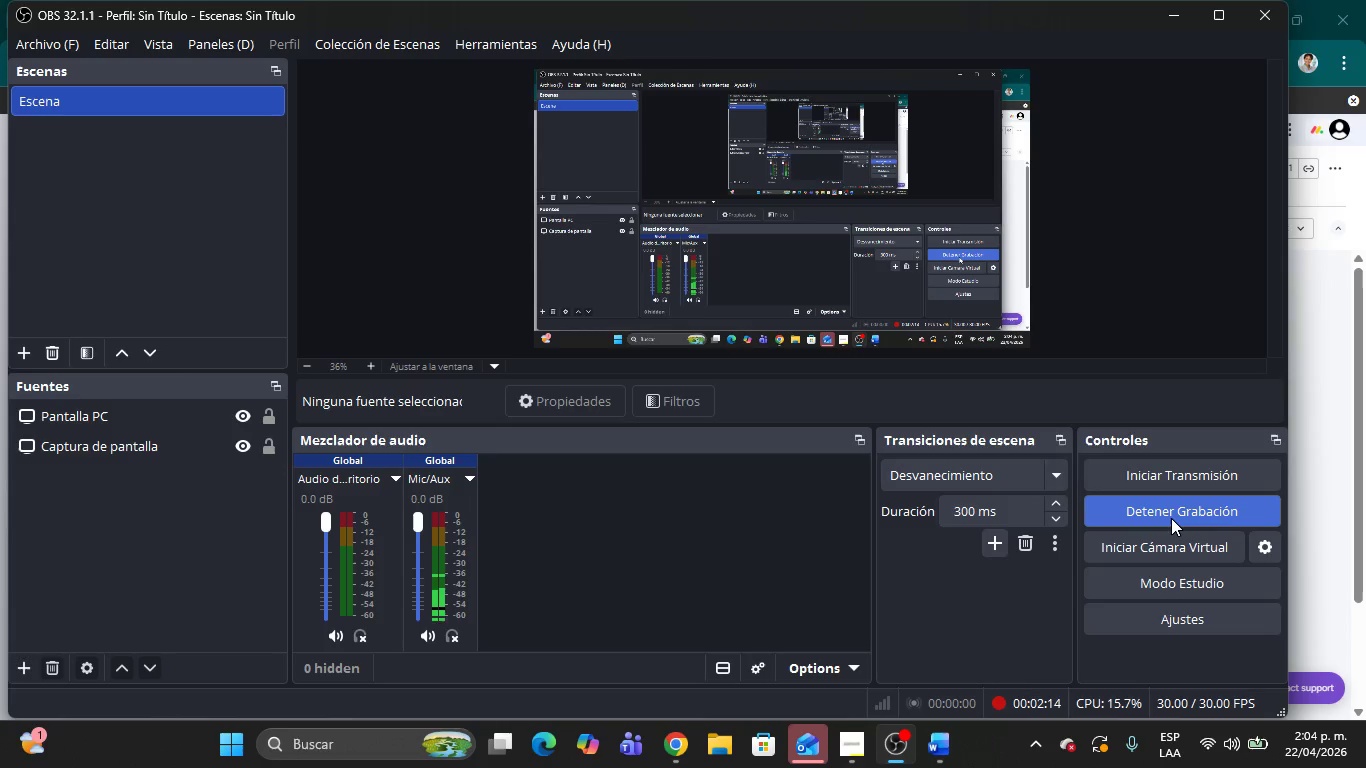 
left_click([1180, 12])
 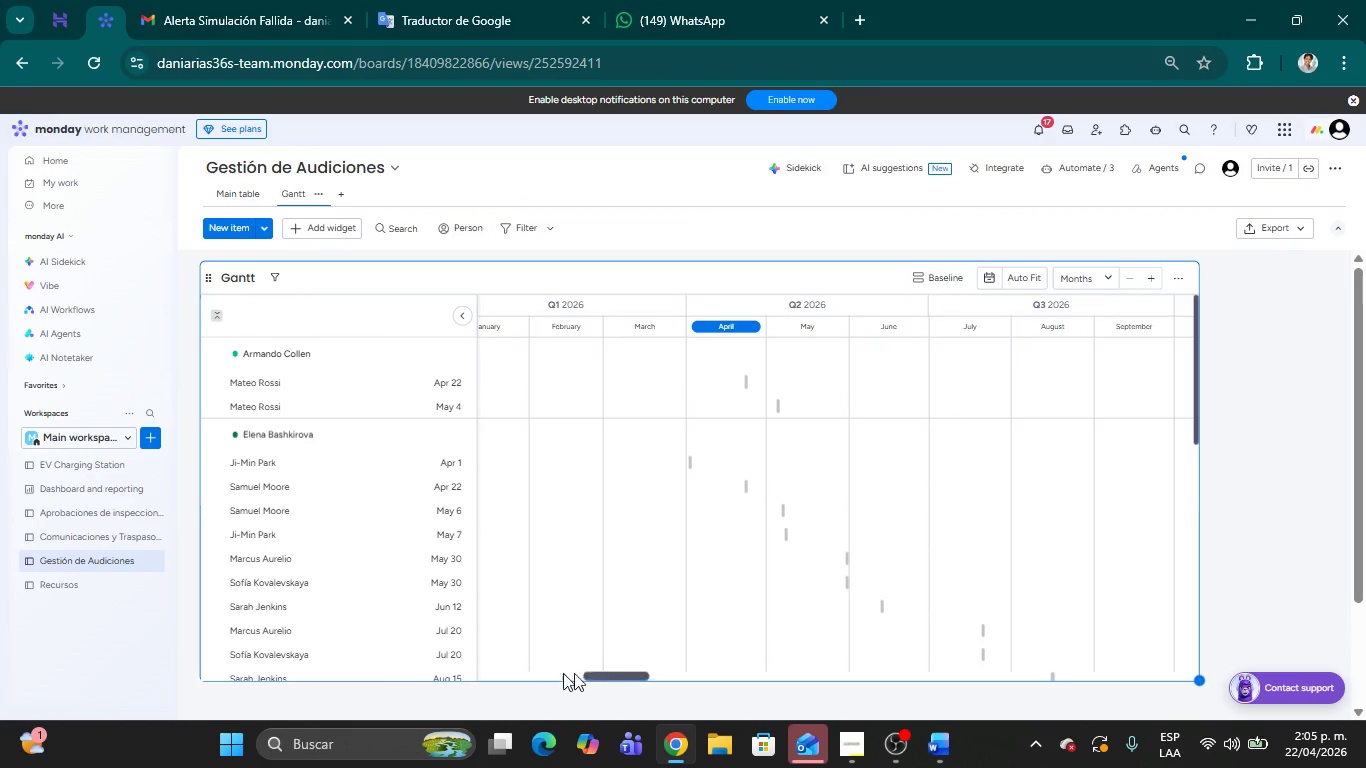 
left_click_drag(start_coordinate=[607, 667], to_coordinate=[350, 670])
 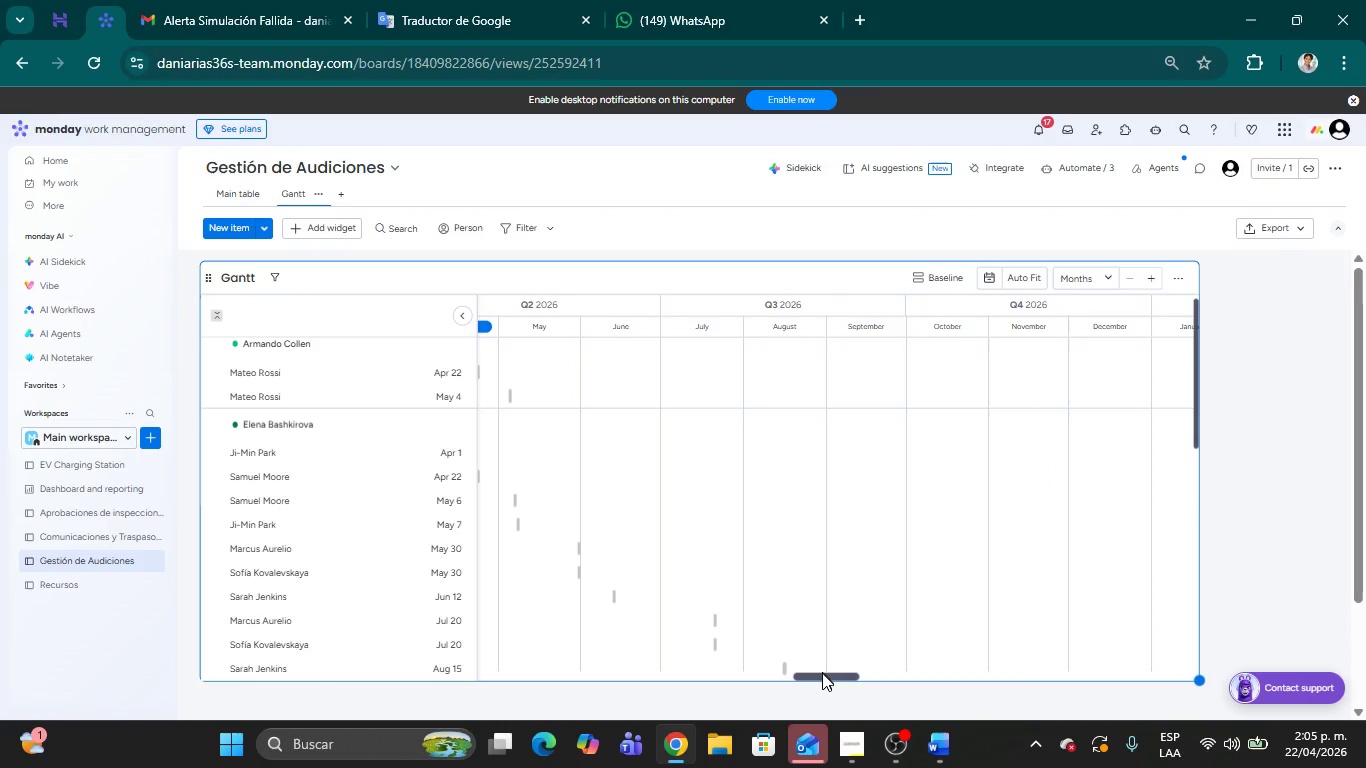 
left_click_drag(start_coordinate=[822, 678], to_coordinate=[675, 676])
 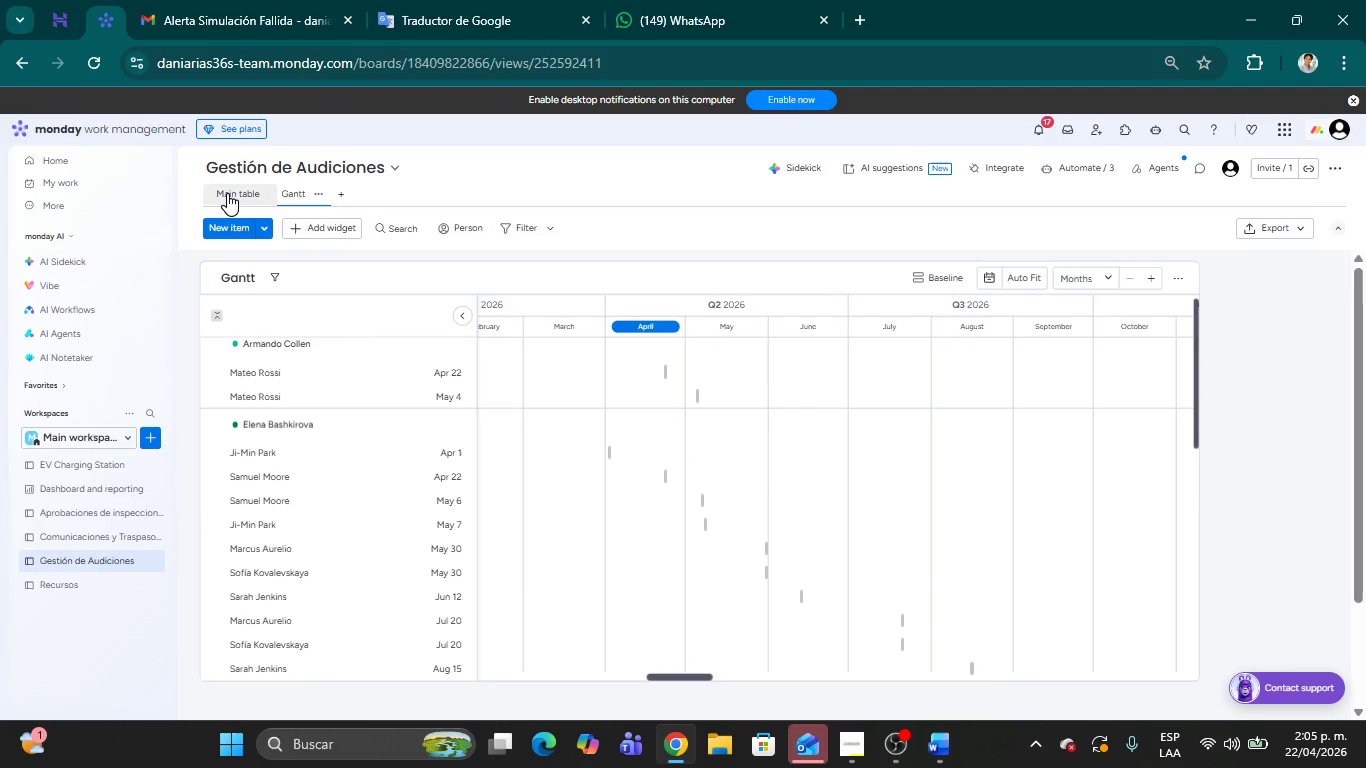 
left_click([226, 192])
 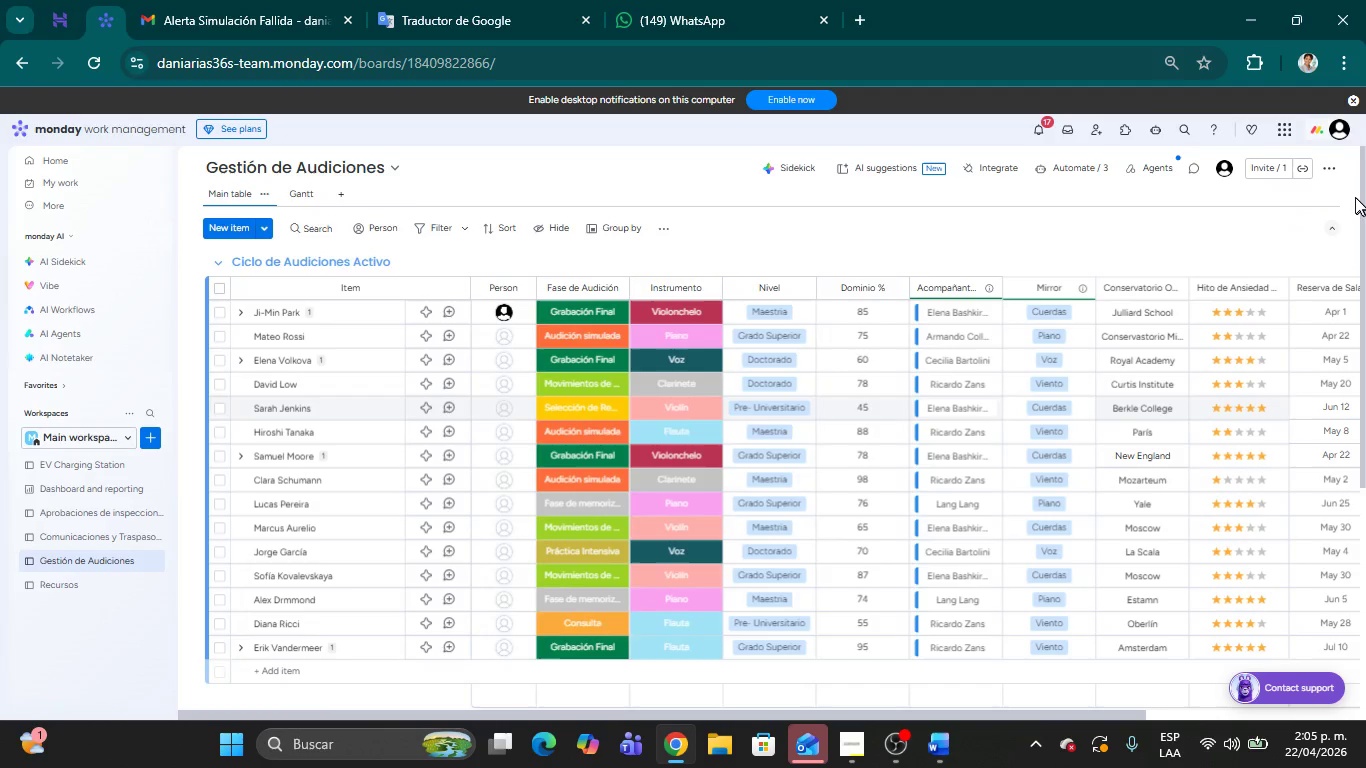 
left_click_drag(start_coordinate=[1362, 231], to_coordinate=[1362, 266])
 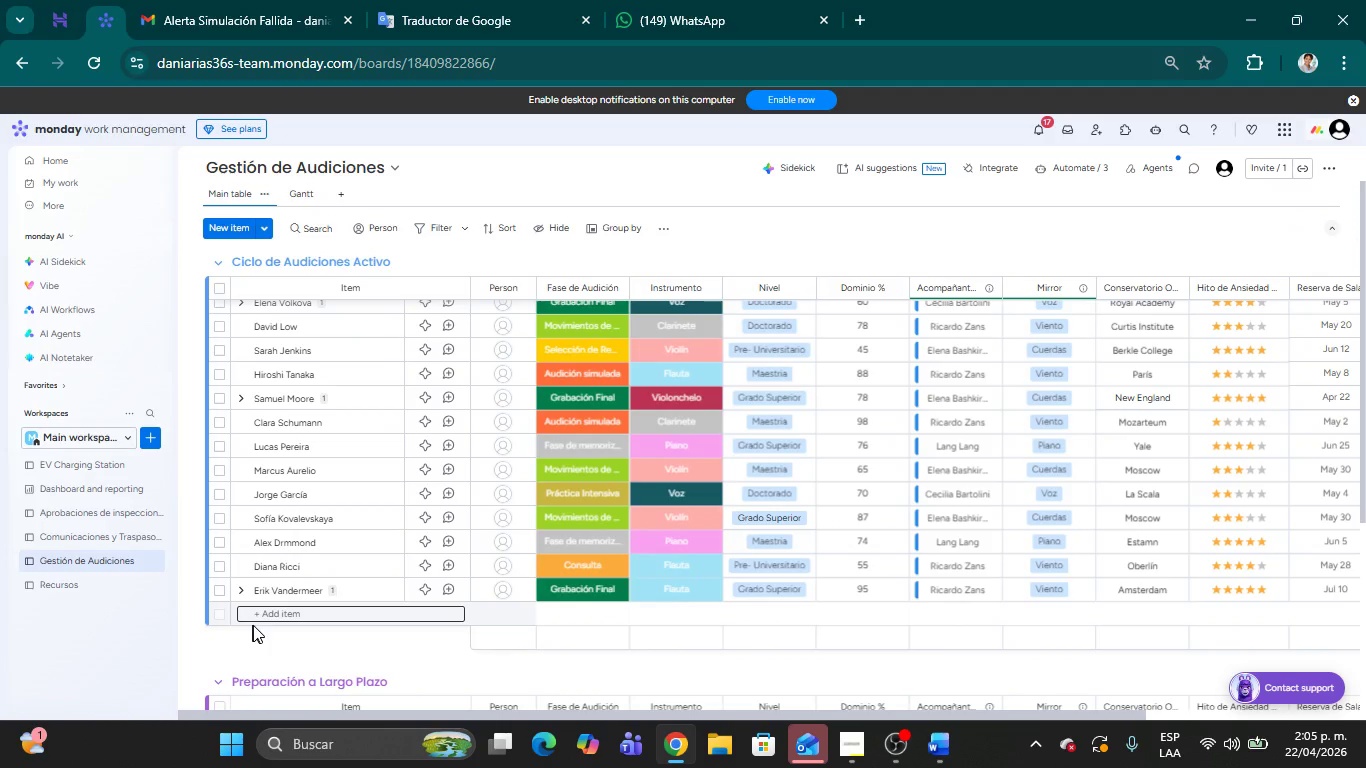 
left_click([263, 612])
 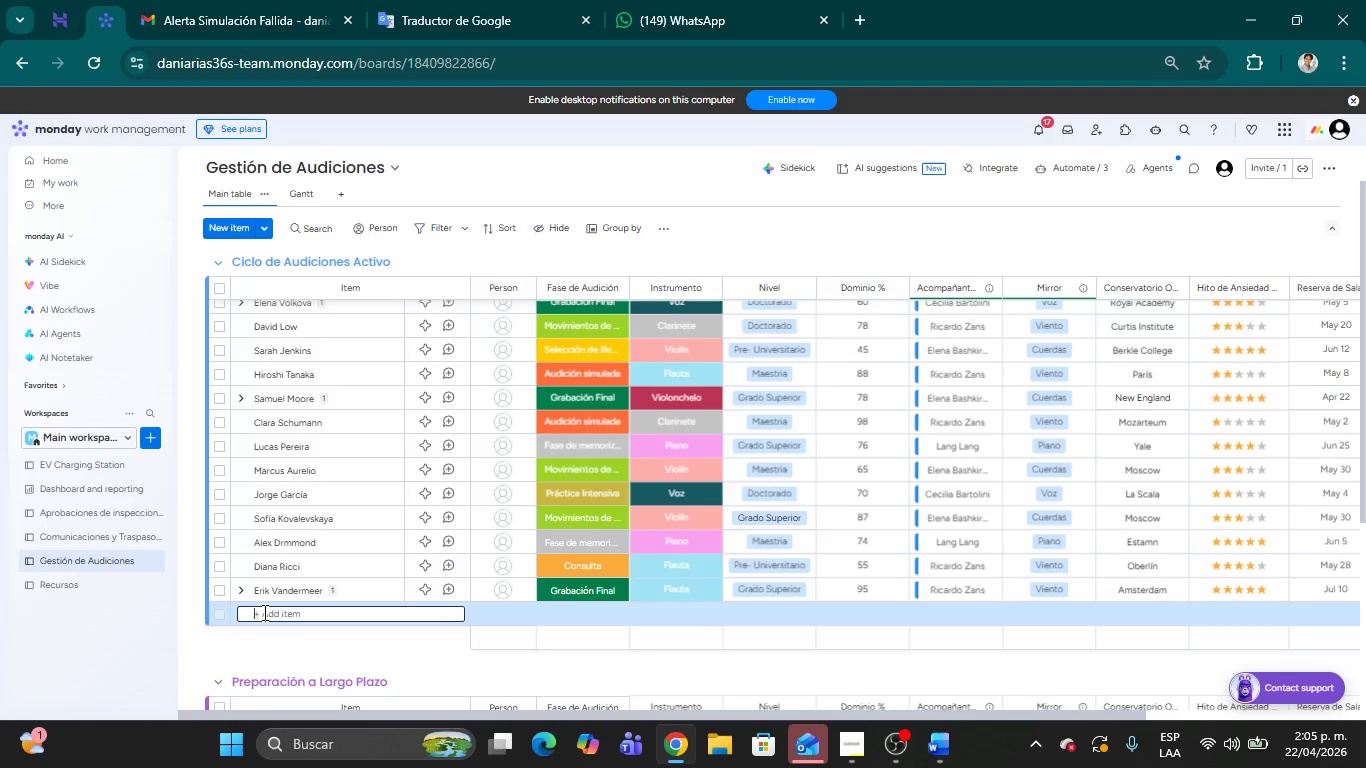 
type(Laura Arias)
 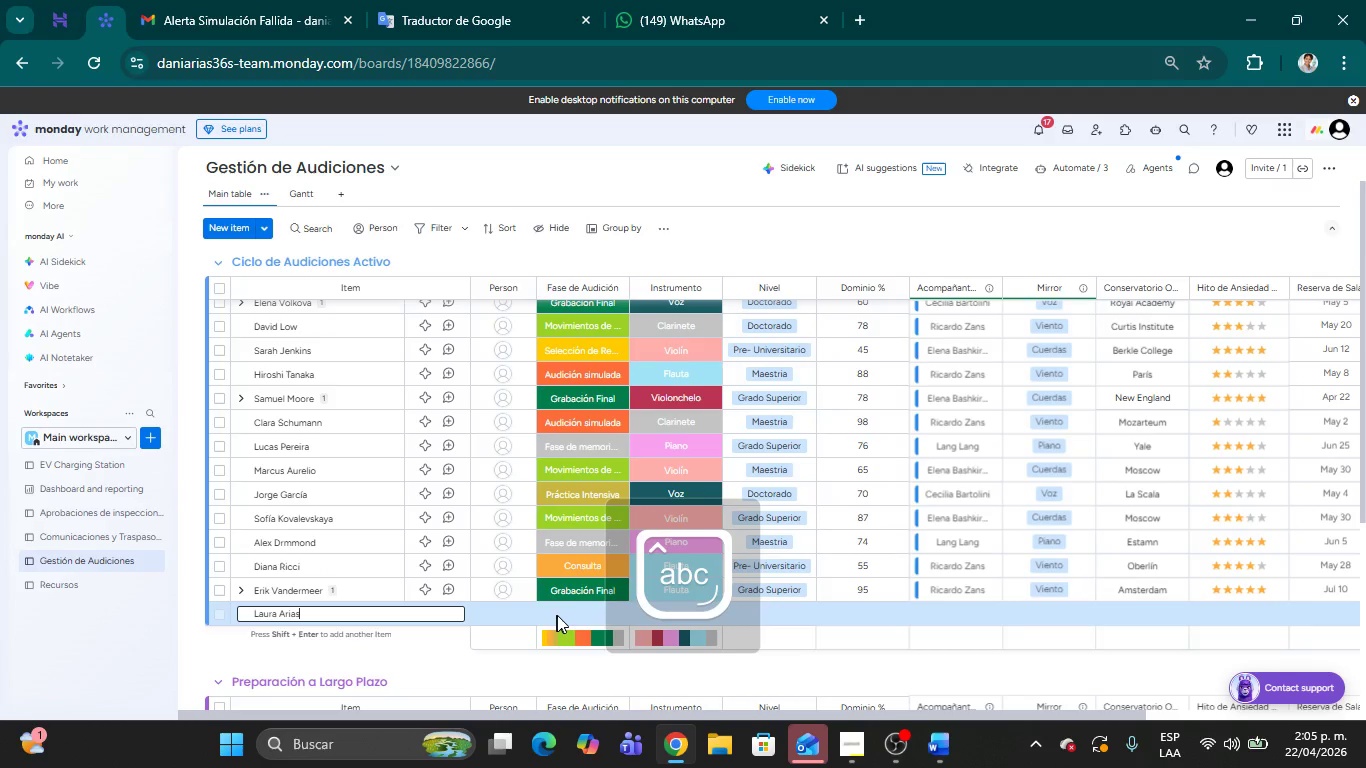 
left_click([568, 613])
 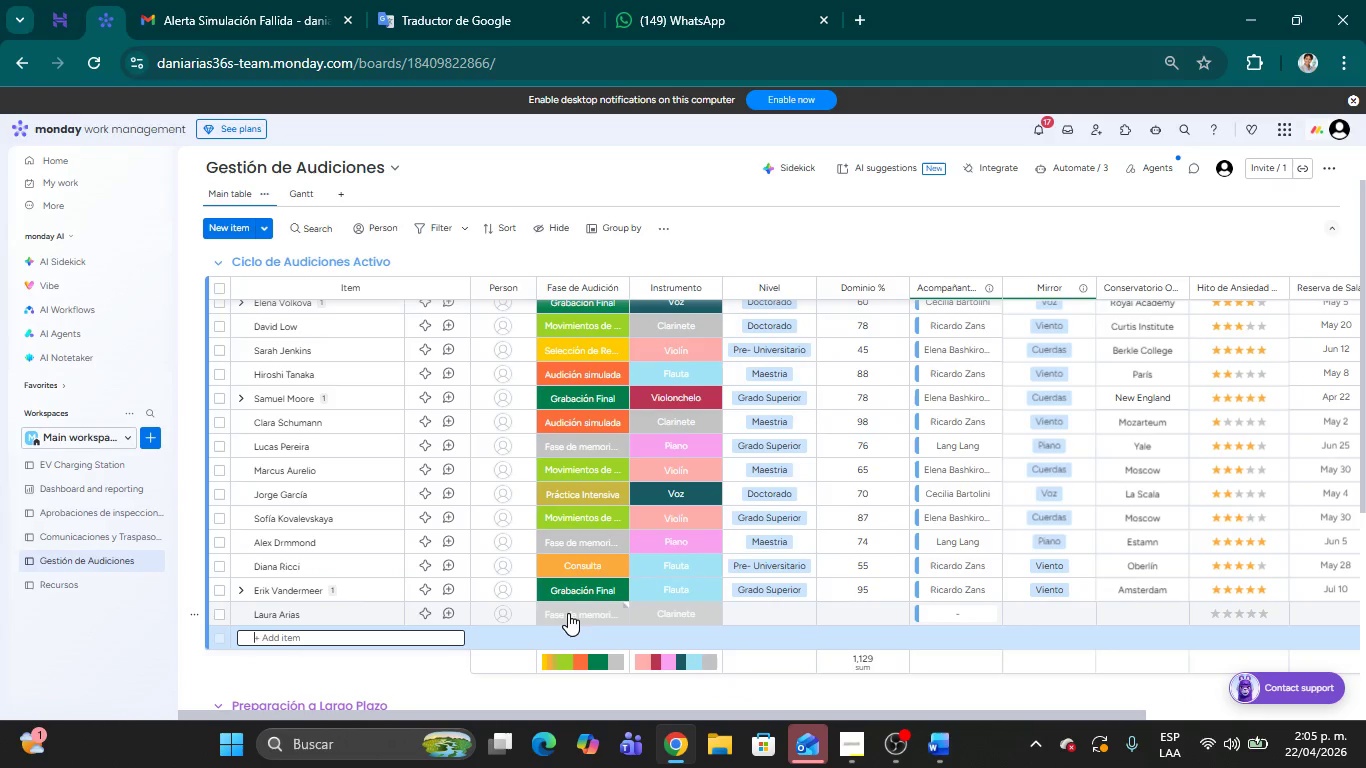 
left_click([568, 613])
 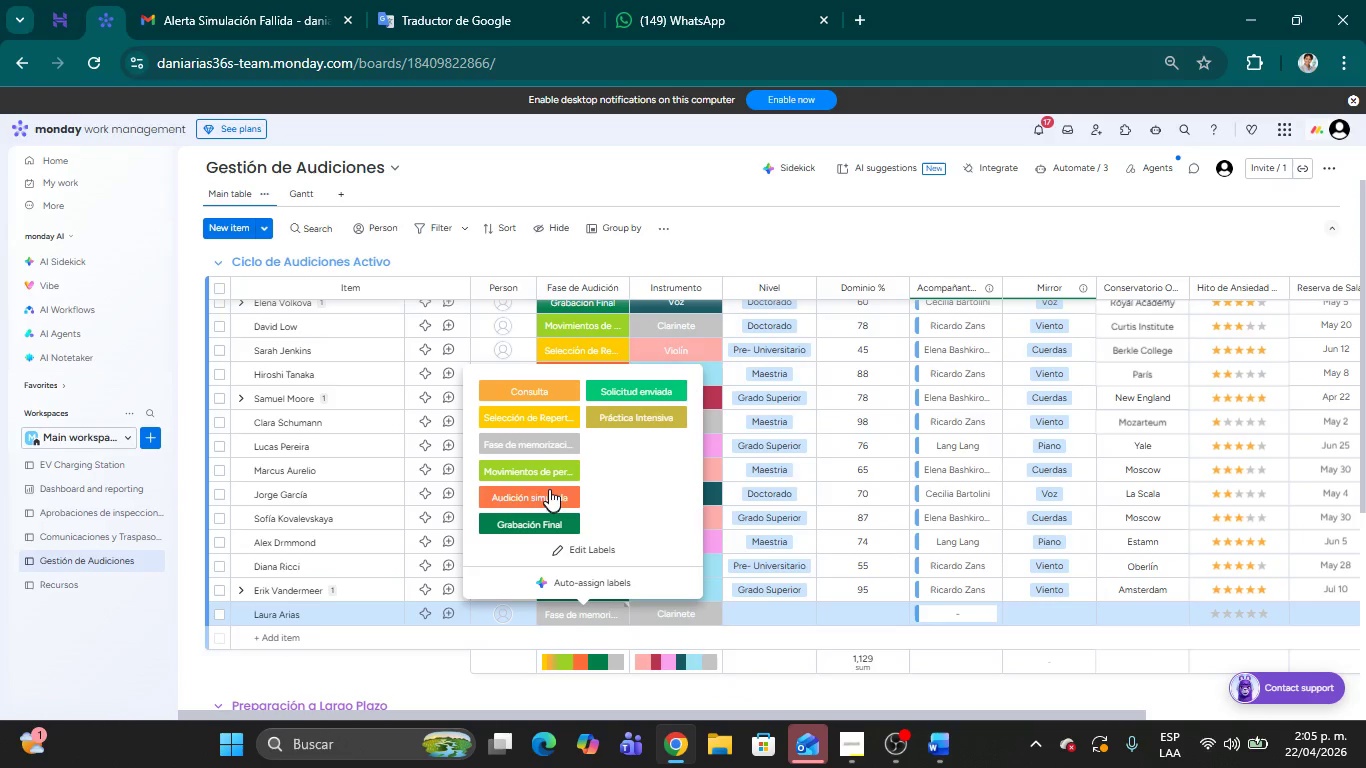 
left_click([549, 497])
 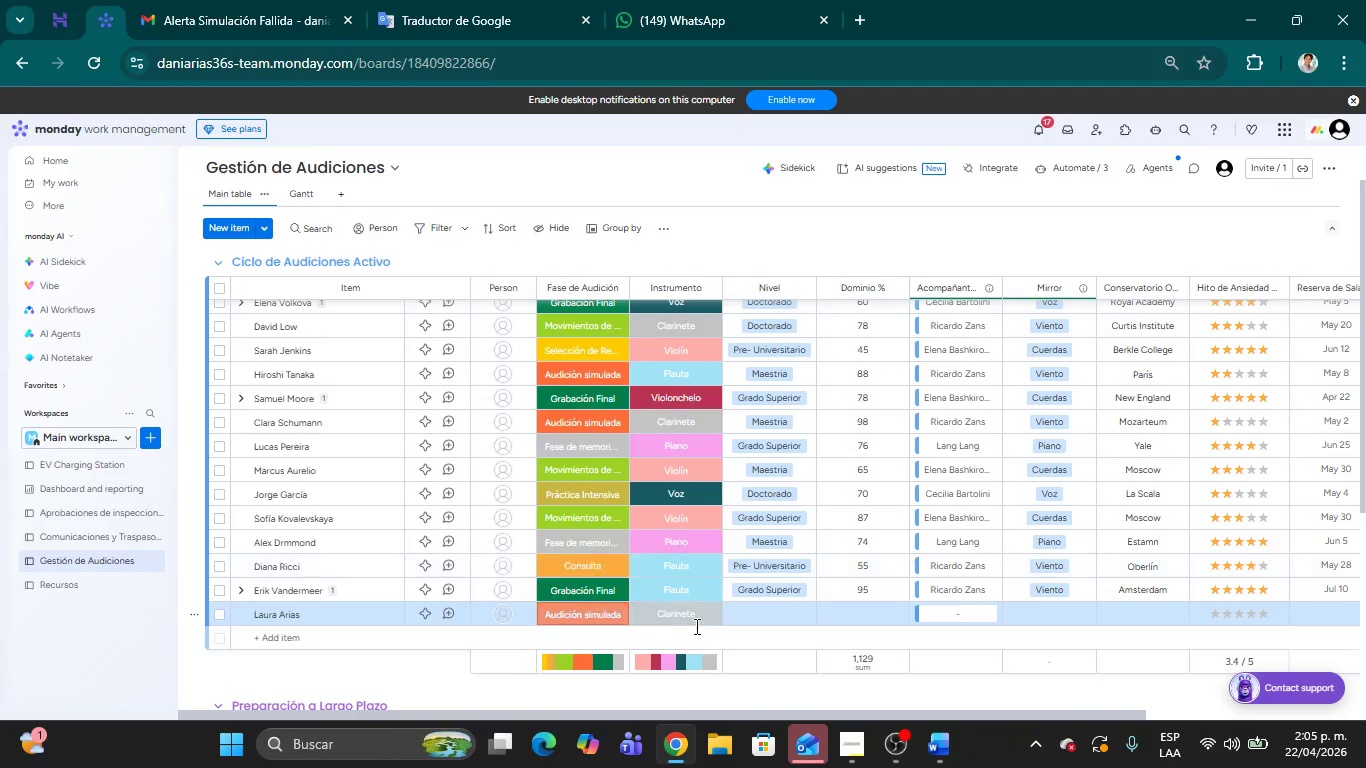 
left_click([697, 619])
 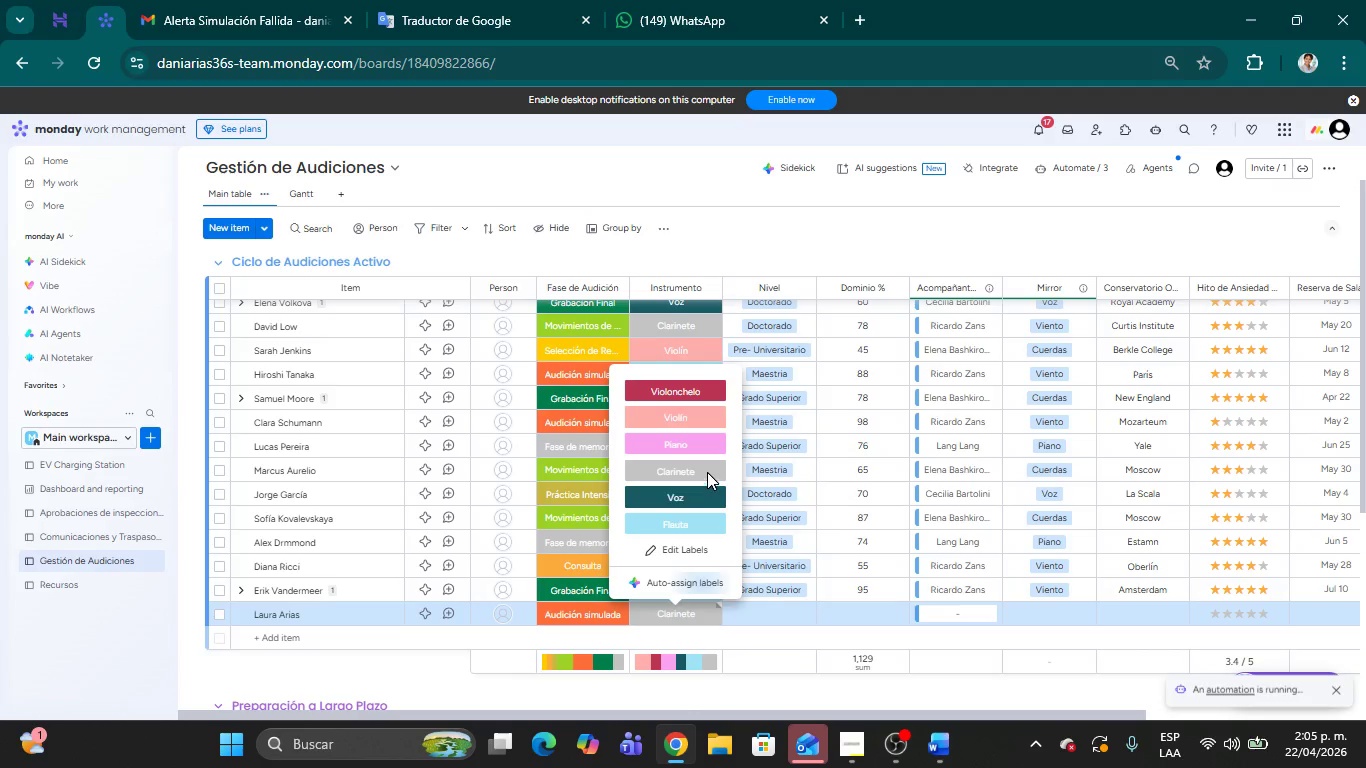 
left_click([705, 495])
 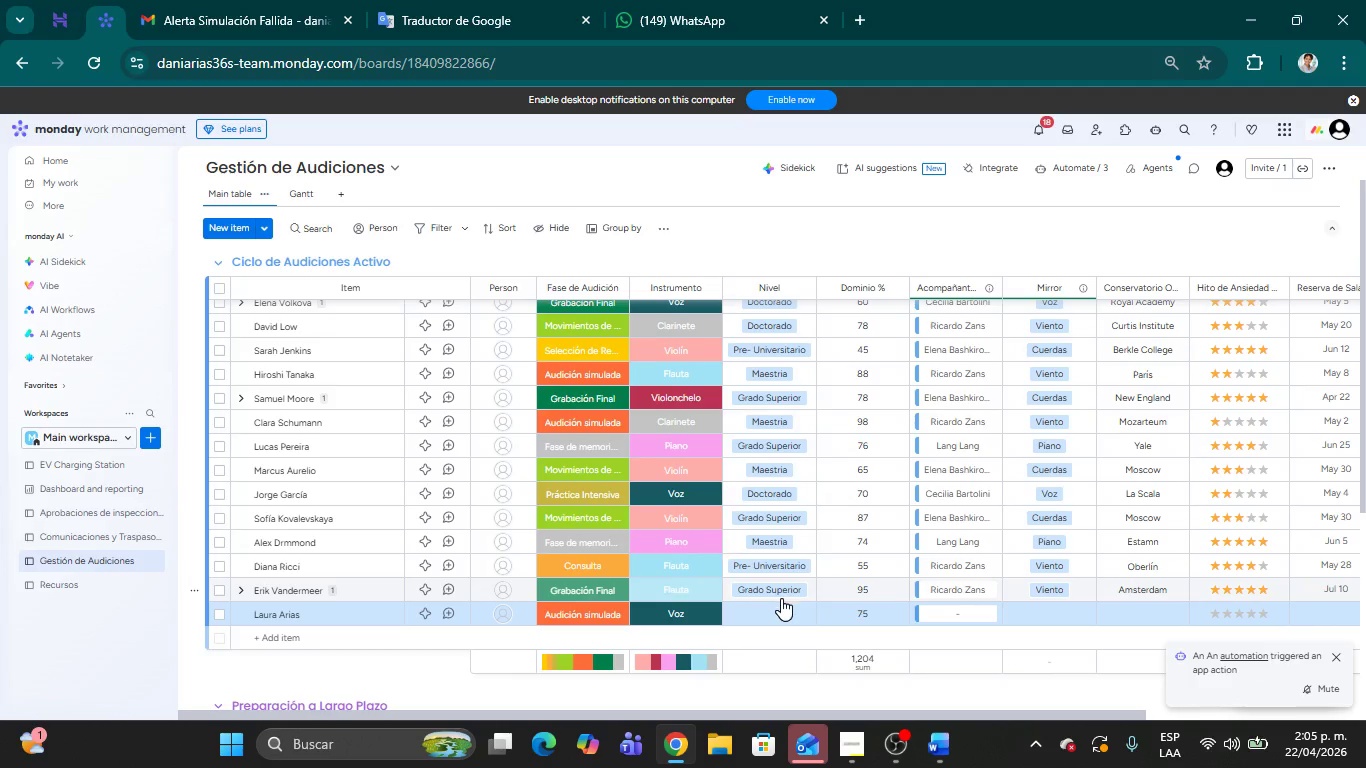 
left_click([791, 610])
 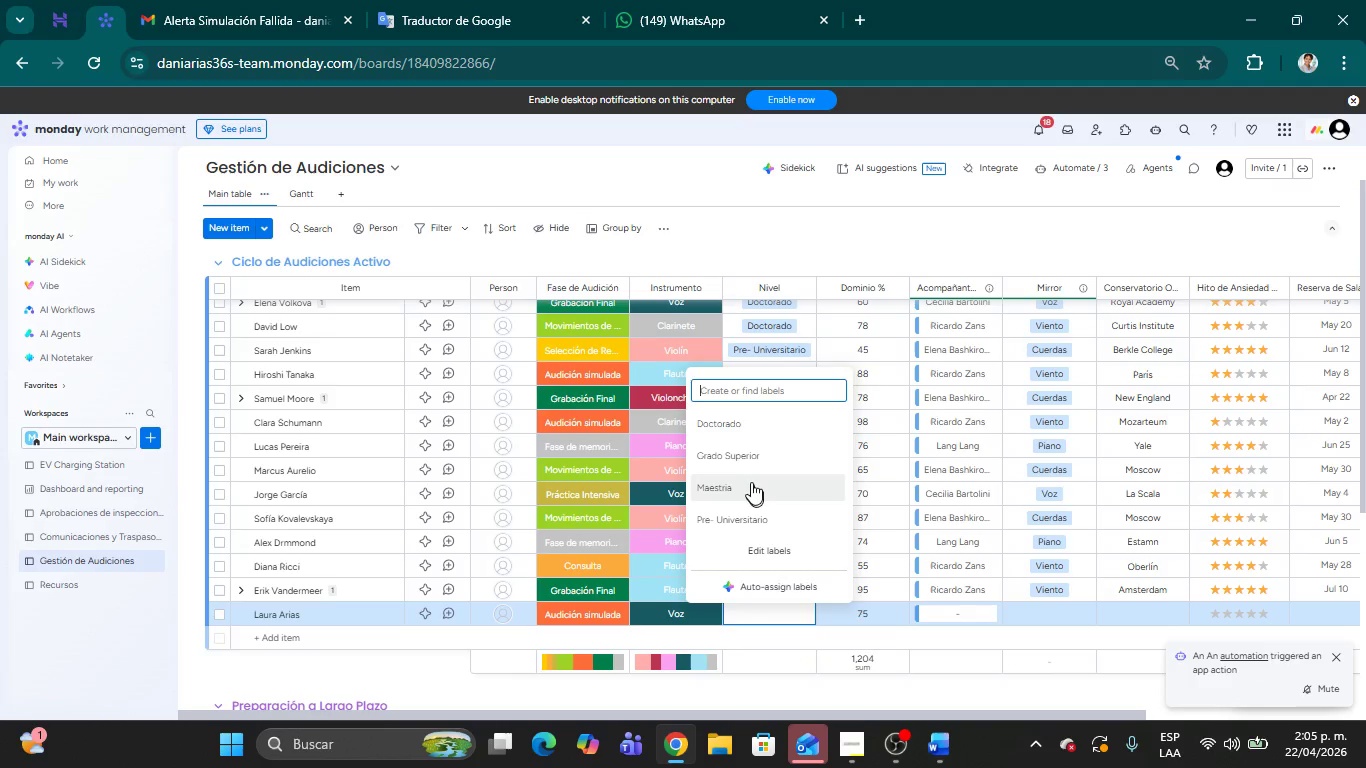 
left_click([747, 475])
 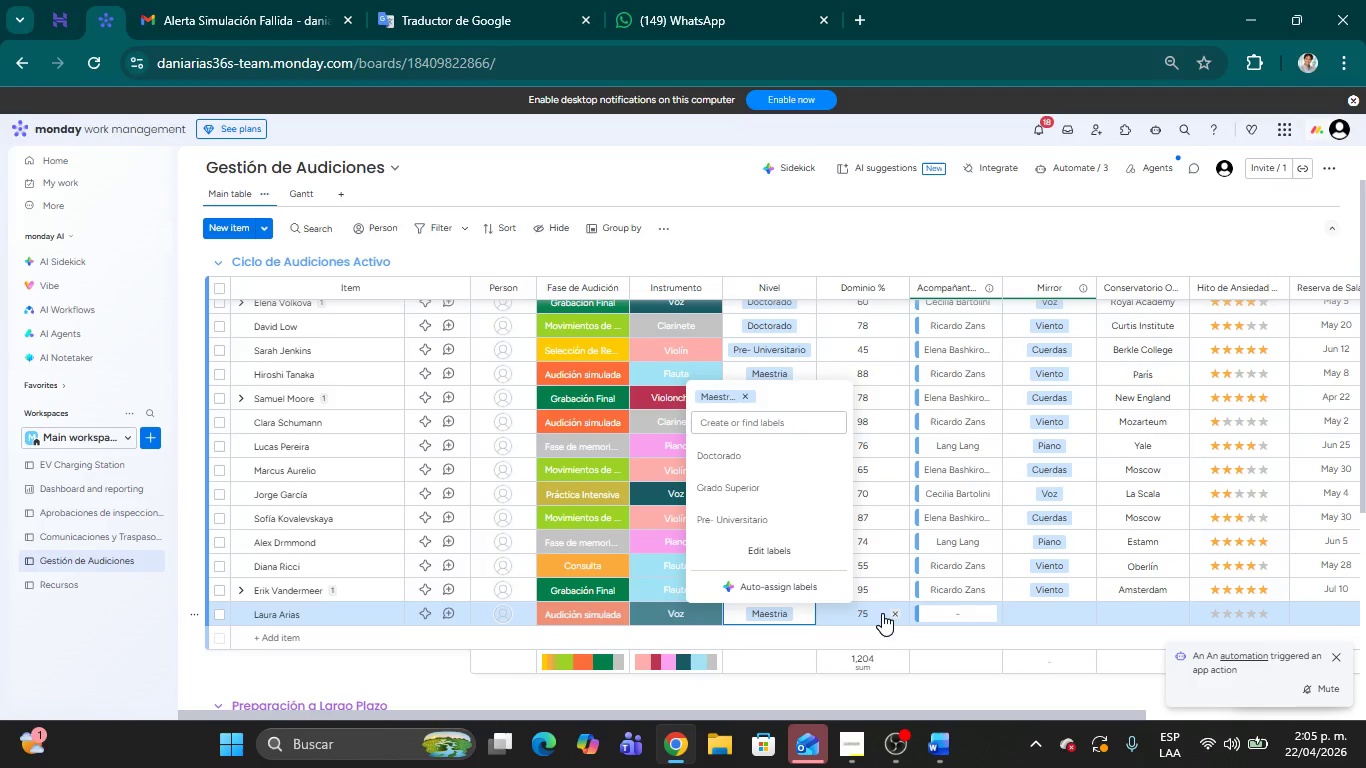 
left_click([859, 616])
 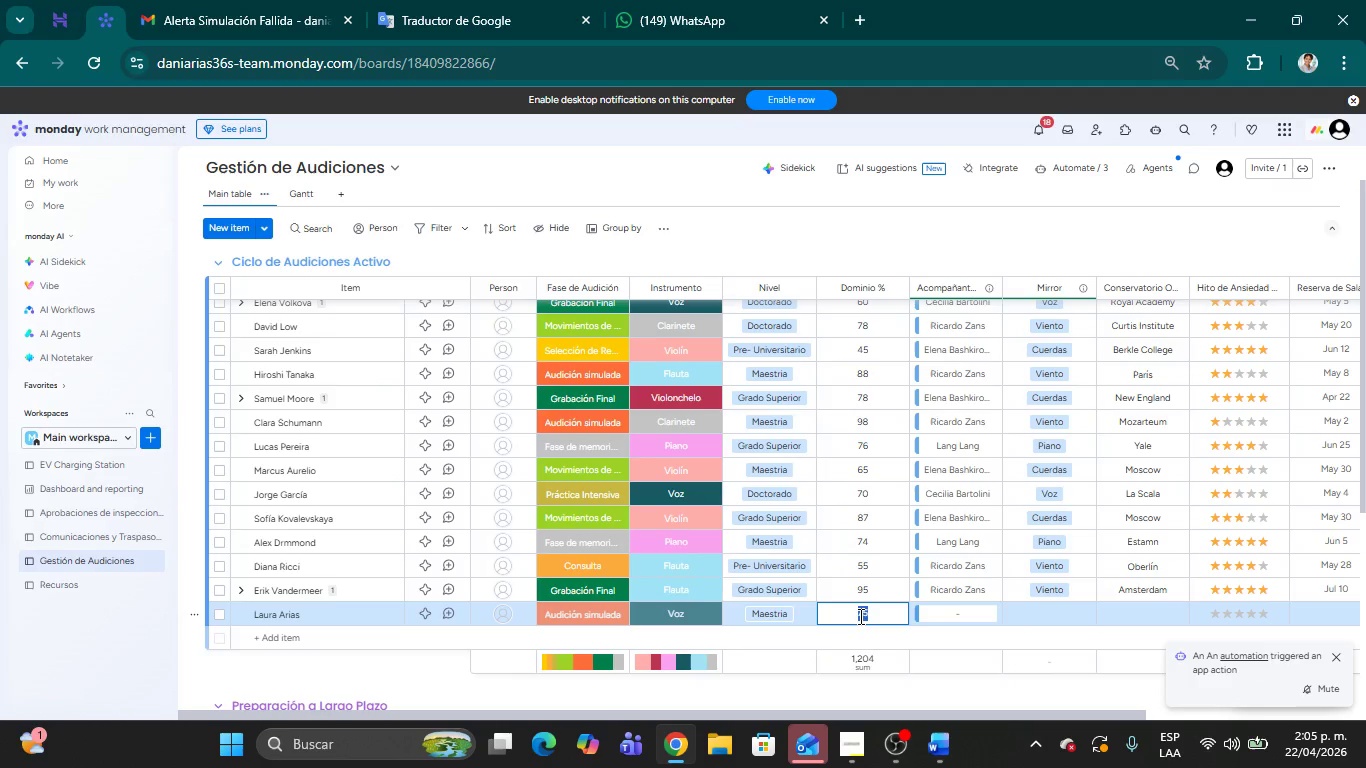 
type(65)
 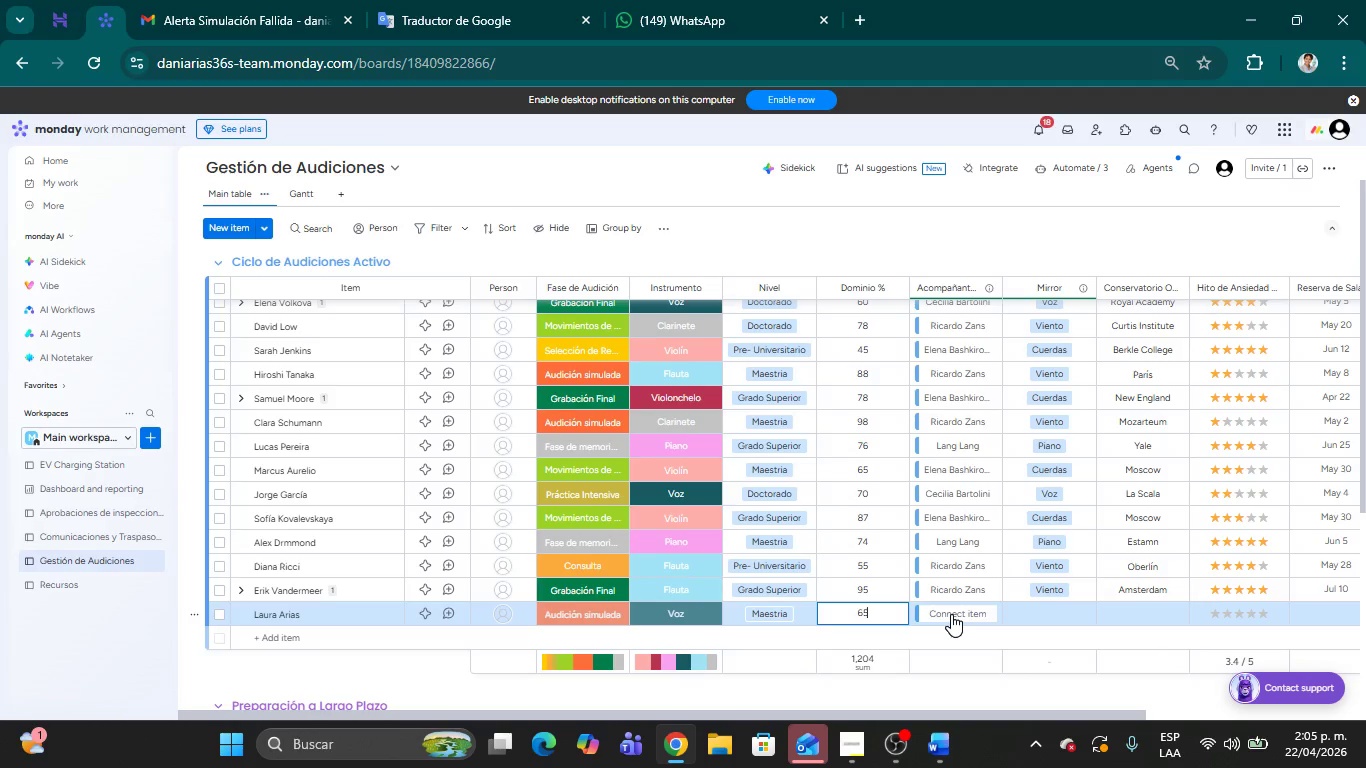 
left_click([951, 614])
 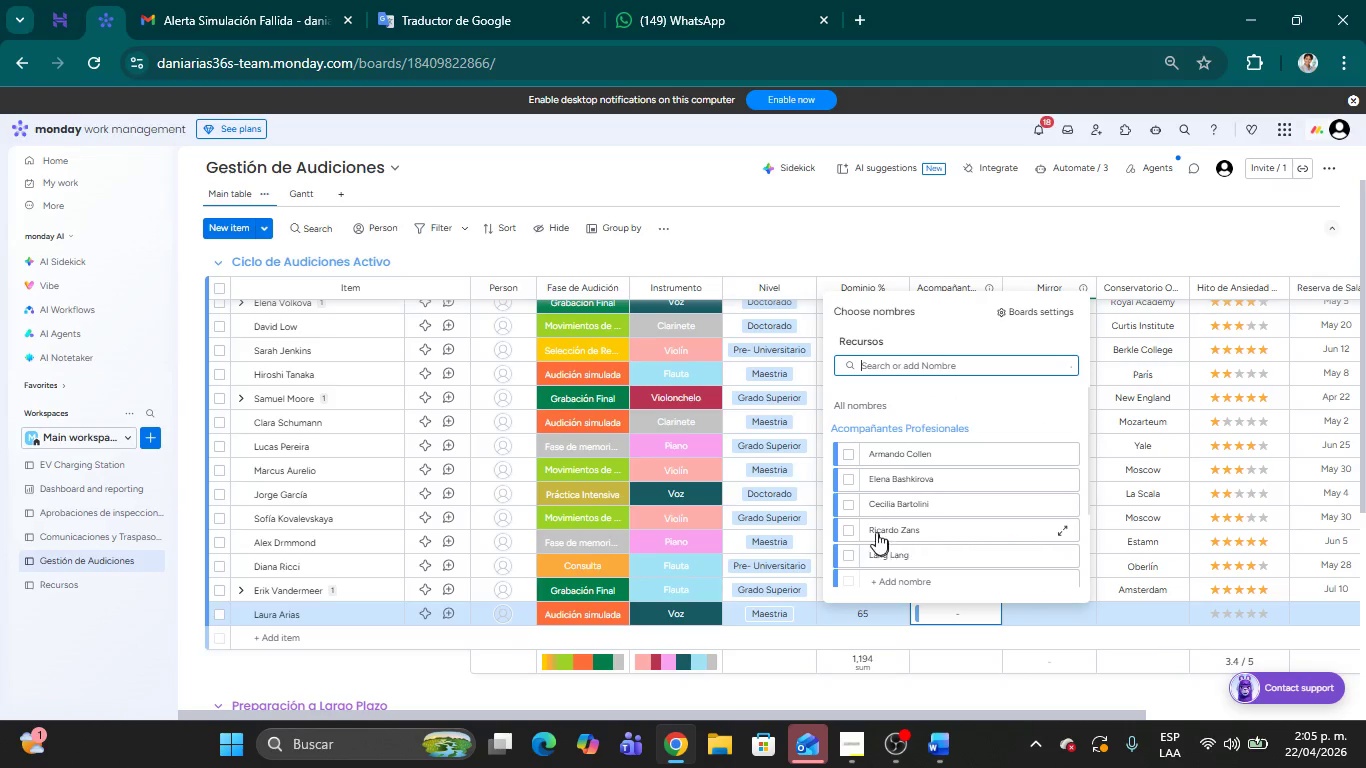 
left_click([842, 501])
 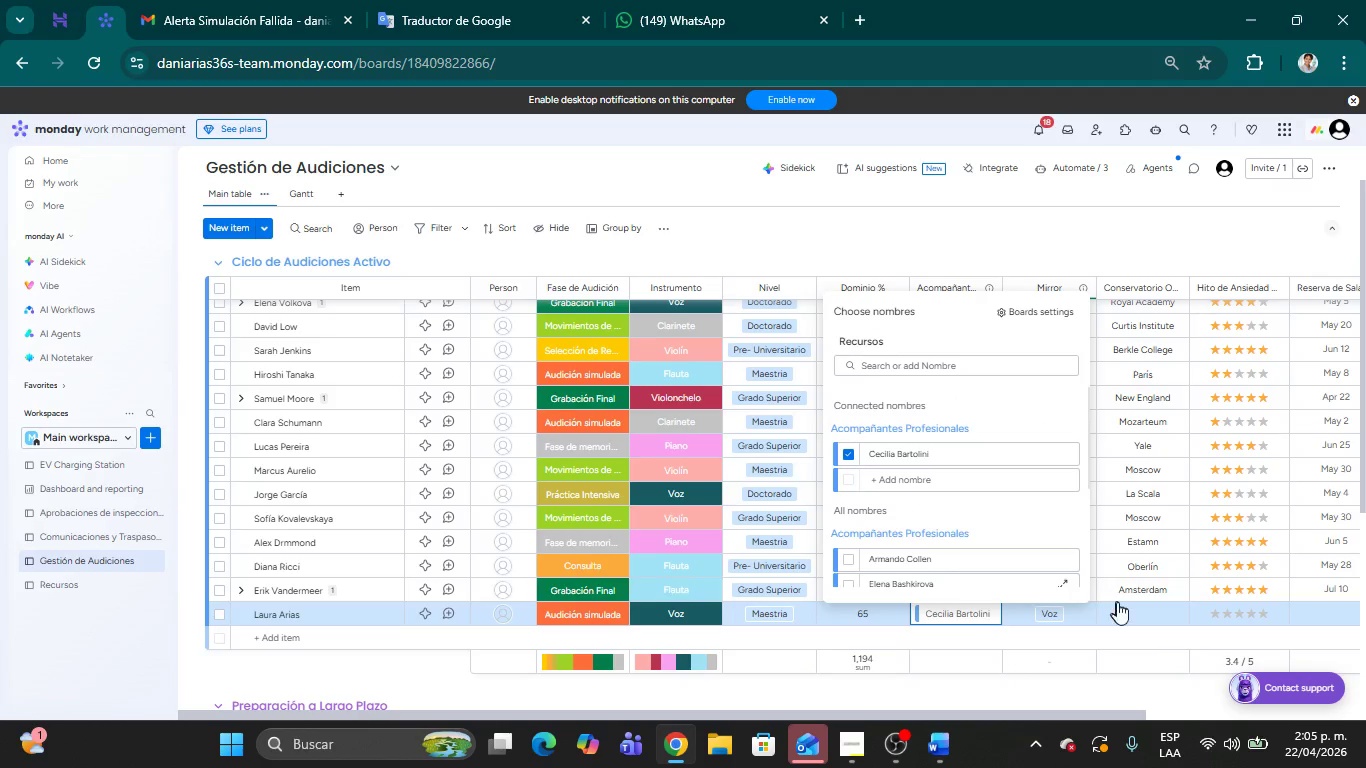 
left_click([1141, 611])
 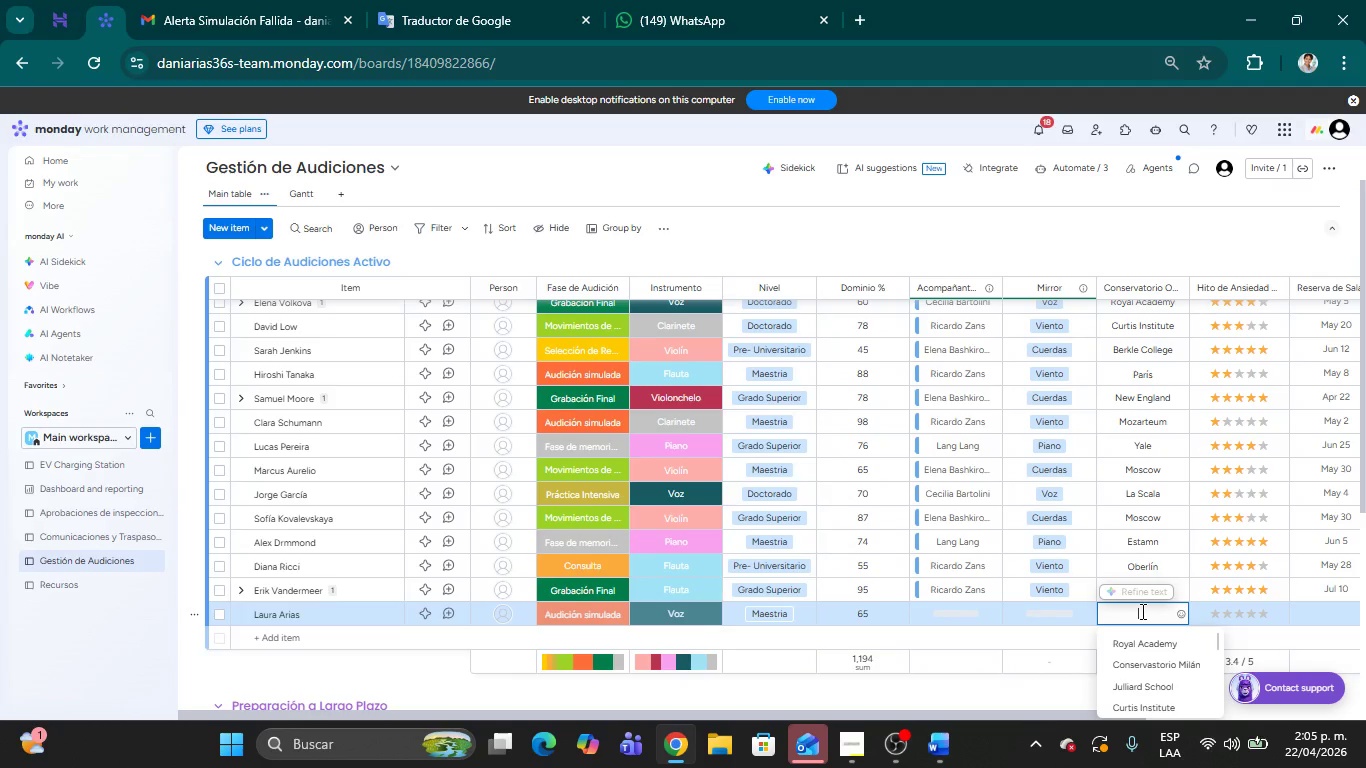 
type(Harvard)
 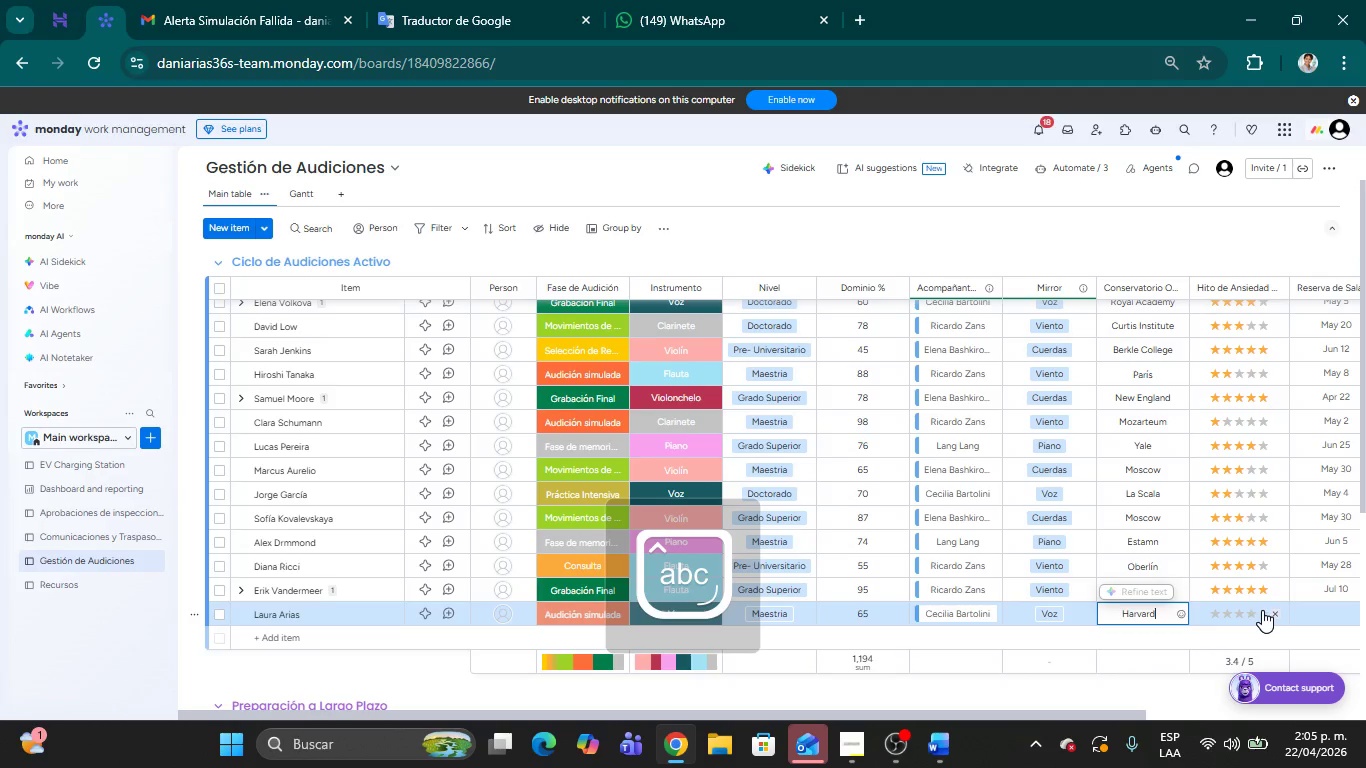 
left_click([1262, 614])
 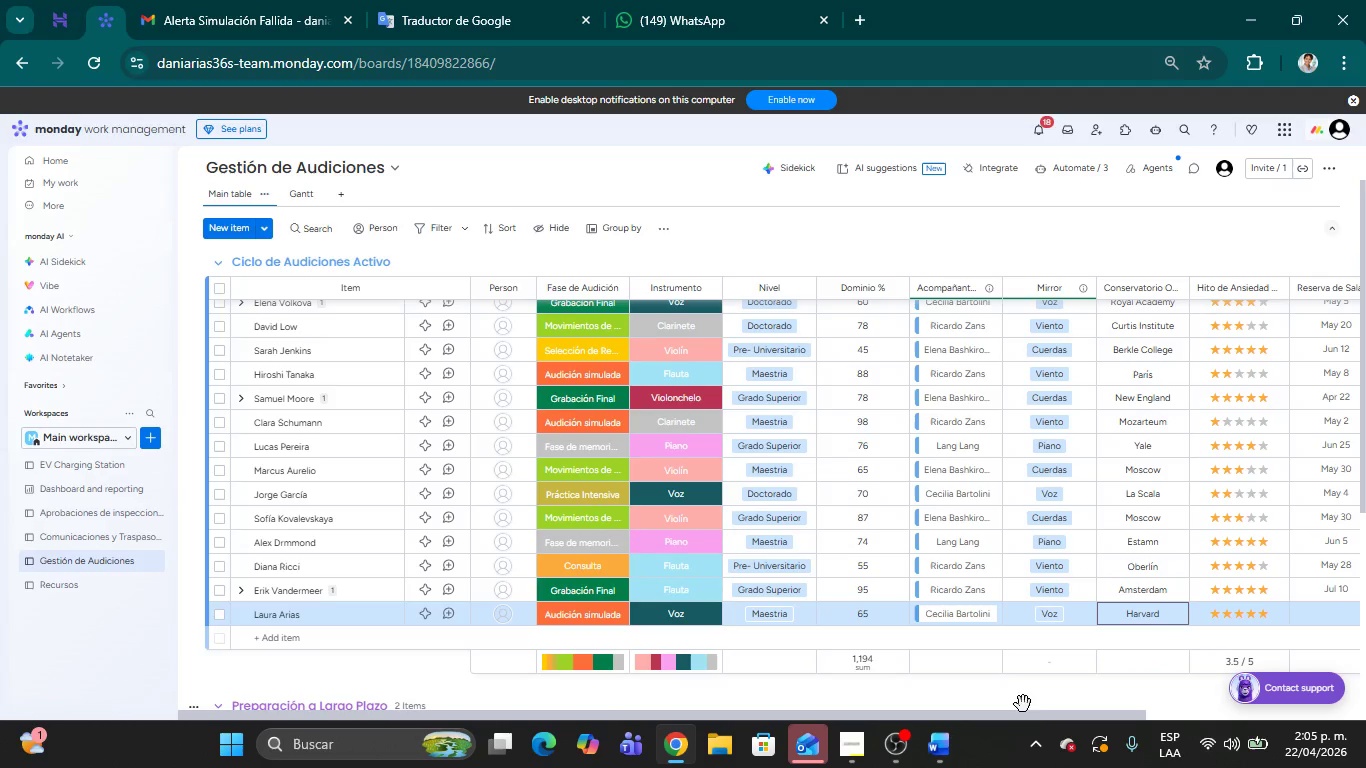 
left_click([1033, 720])
 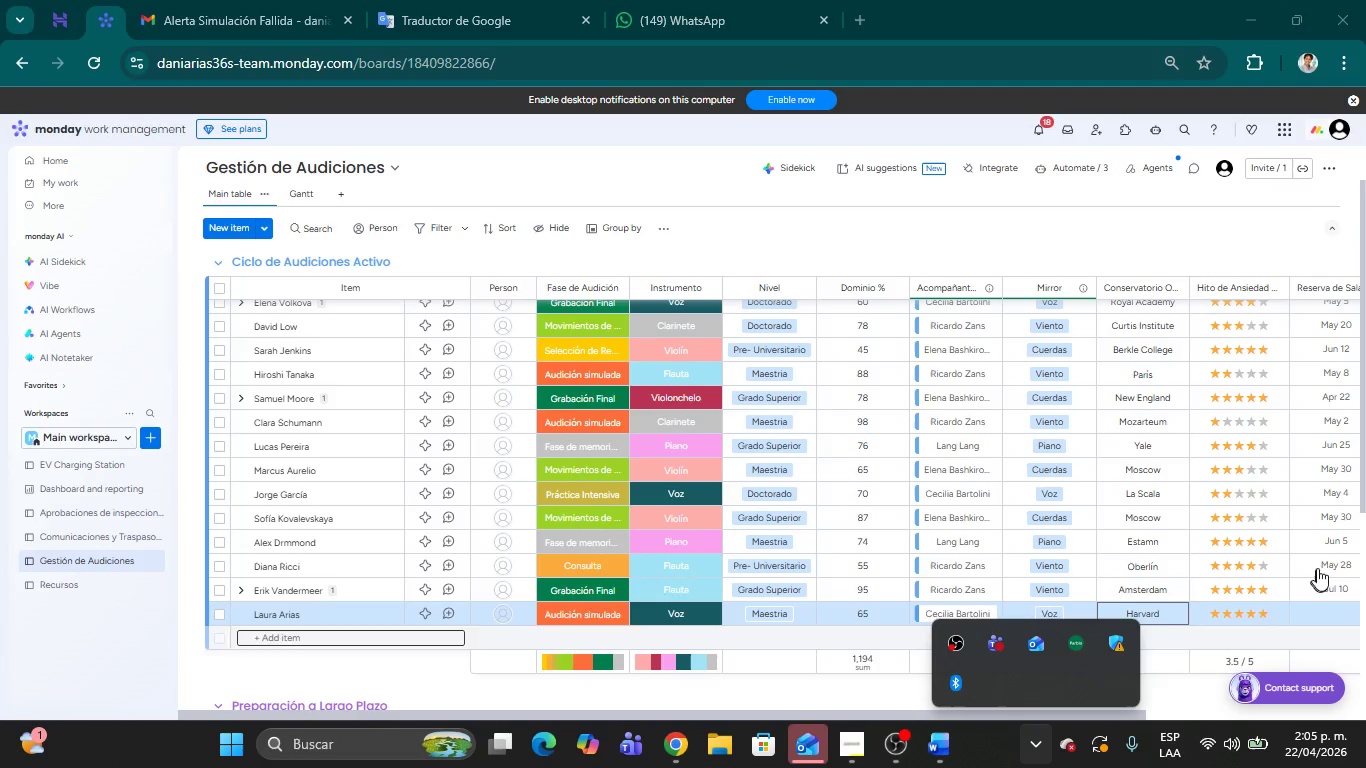 
left_click([1326, 612])
 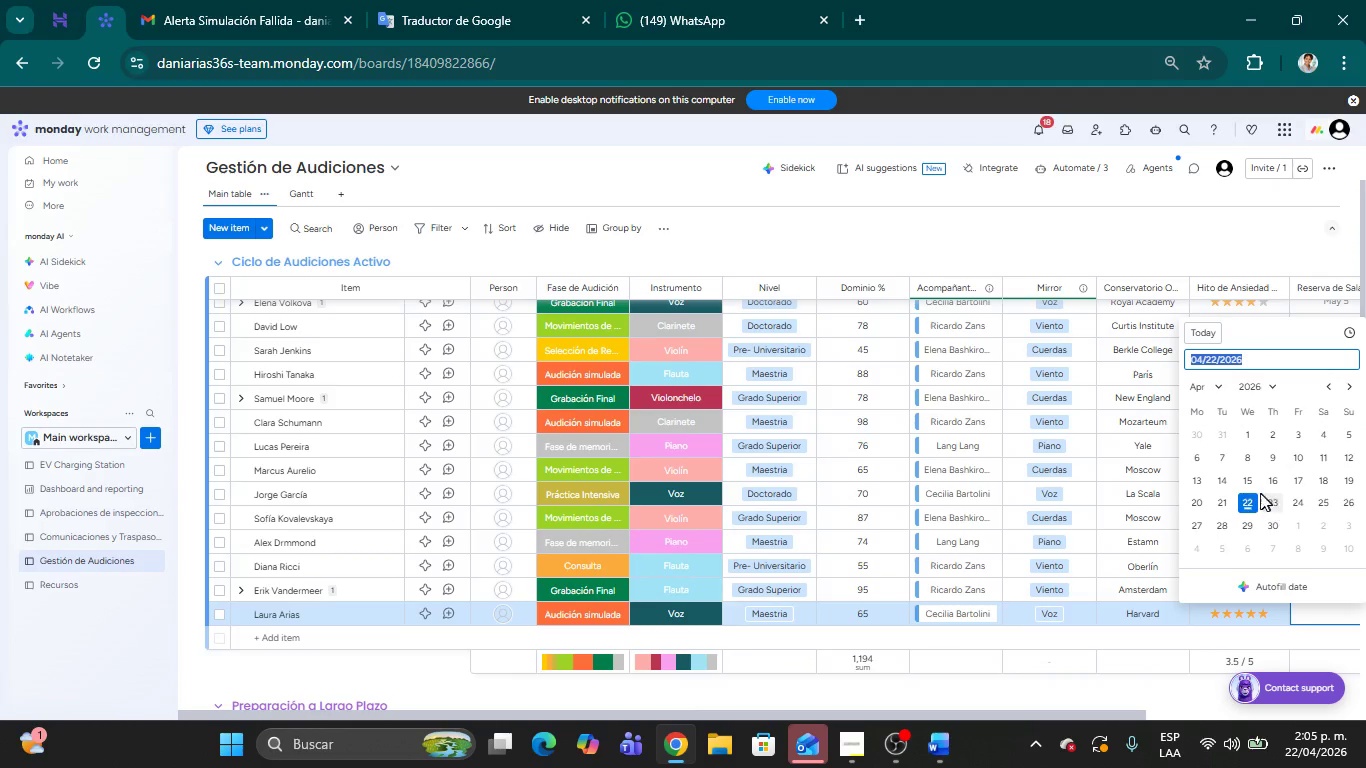 
left_click([1247, 500])
 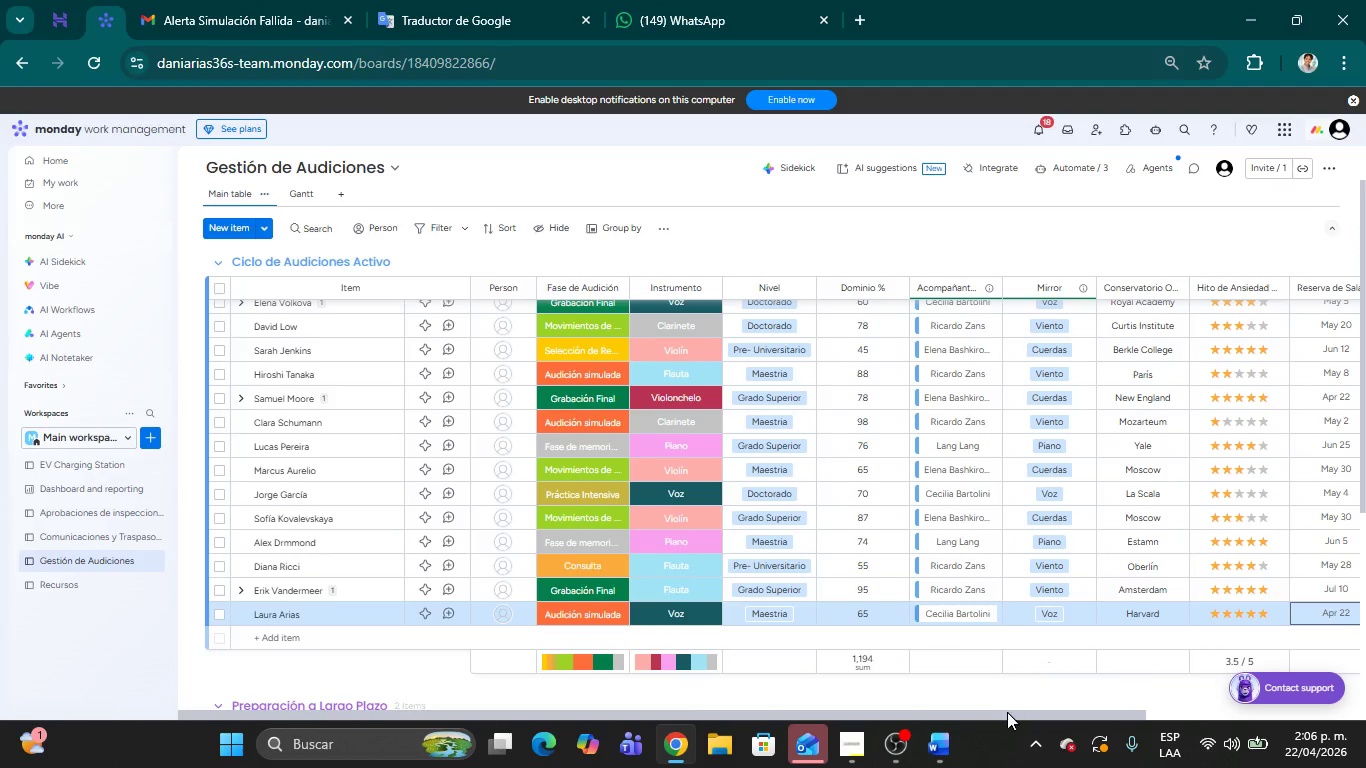 
left_click_drag(start_coordinate=[1009, 713], to_coordinate=[1223, 715])
 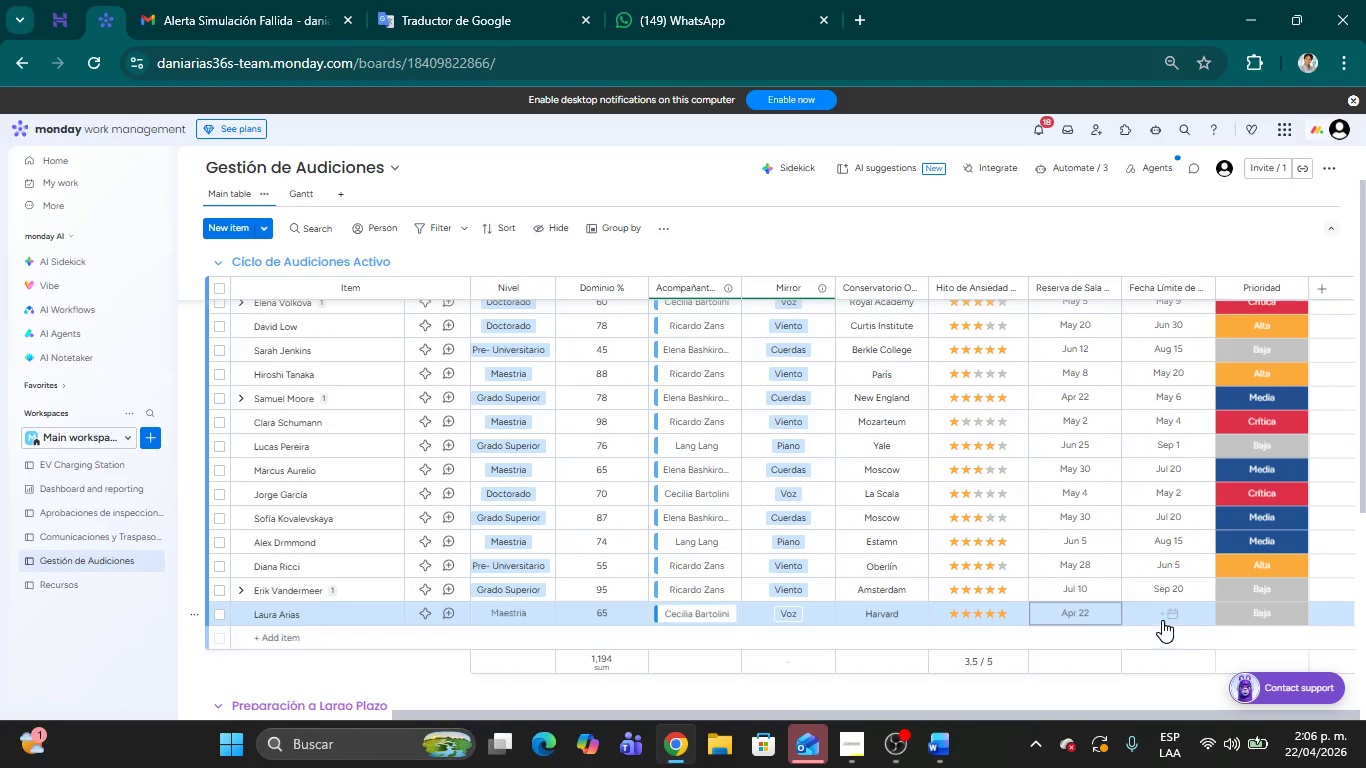 
left_click([1161, 620])
 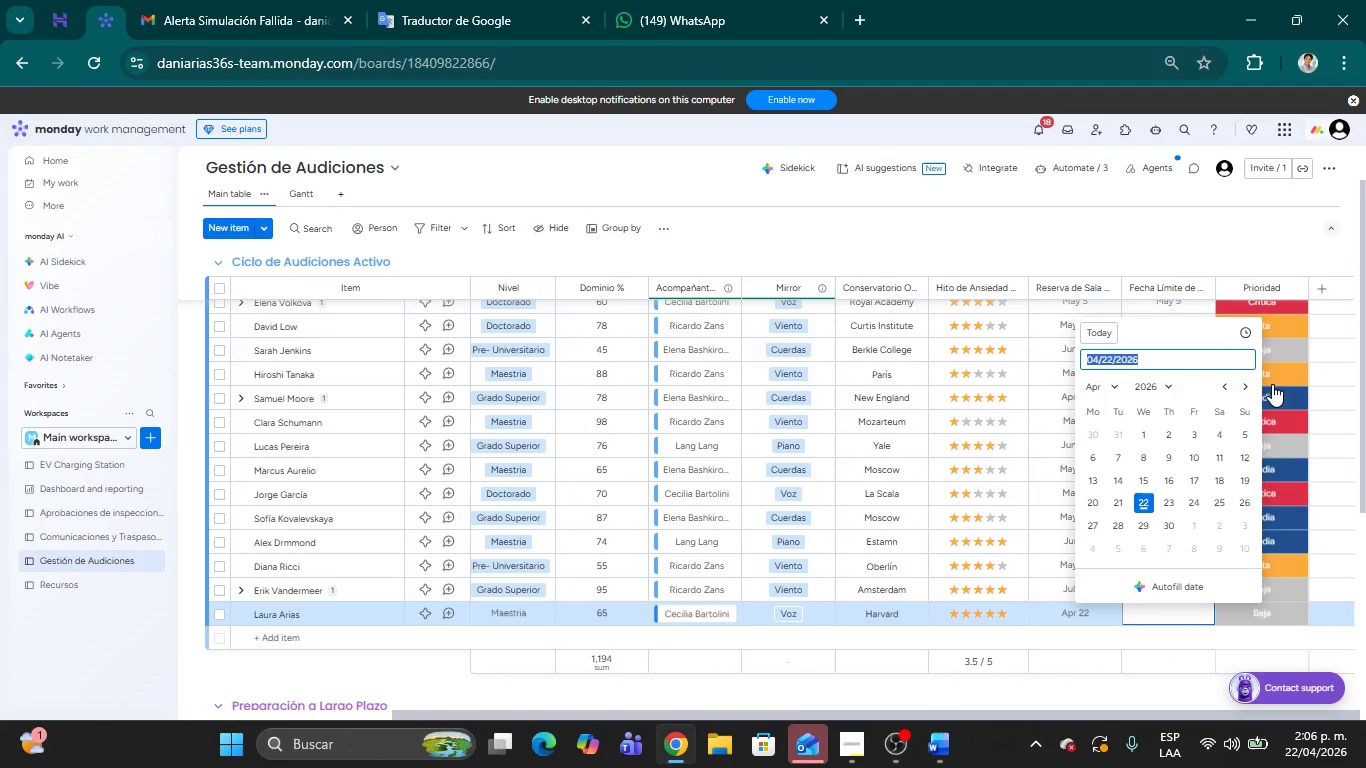 
left_click([1245, 384])
 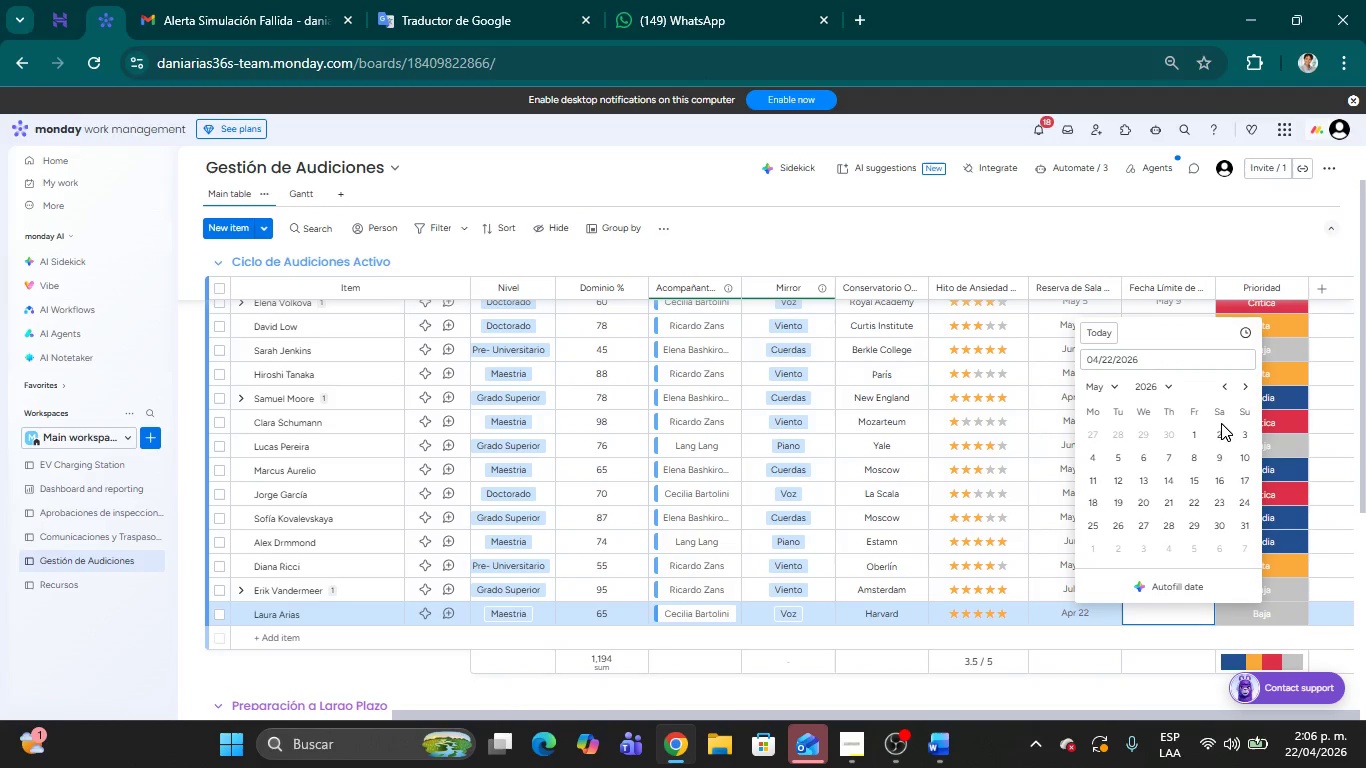 
left_click([1218, 432])
 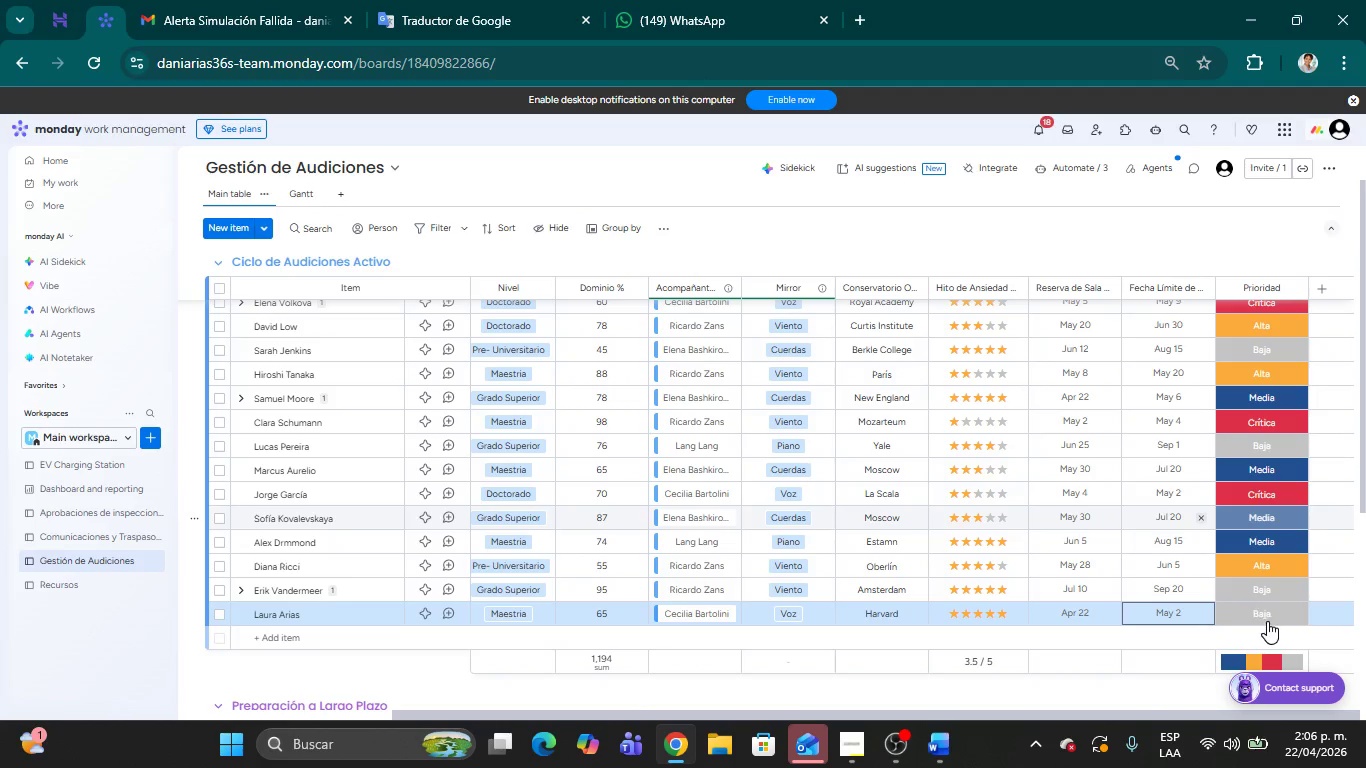 
left_click([1271, 617])
 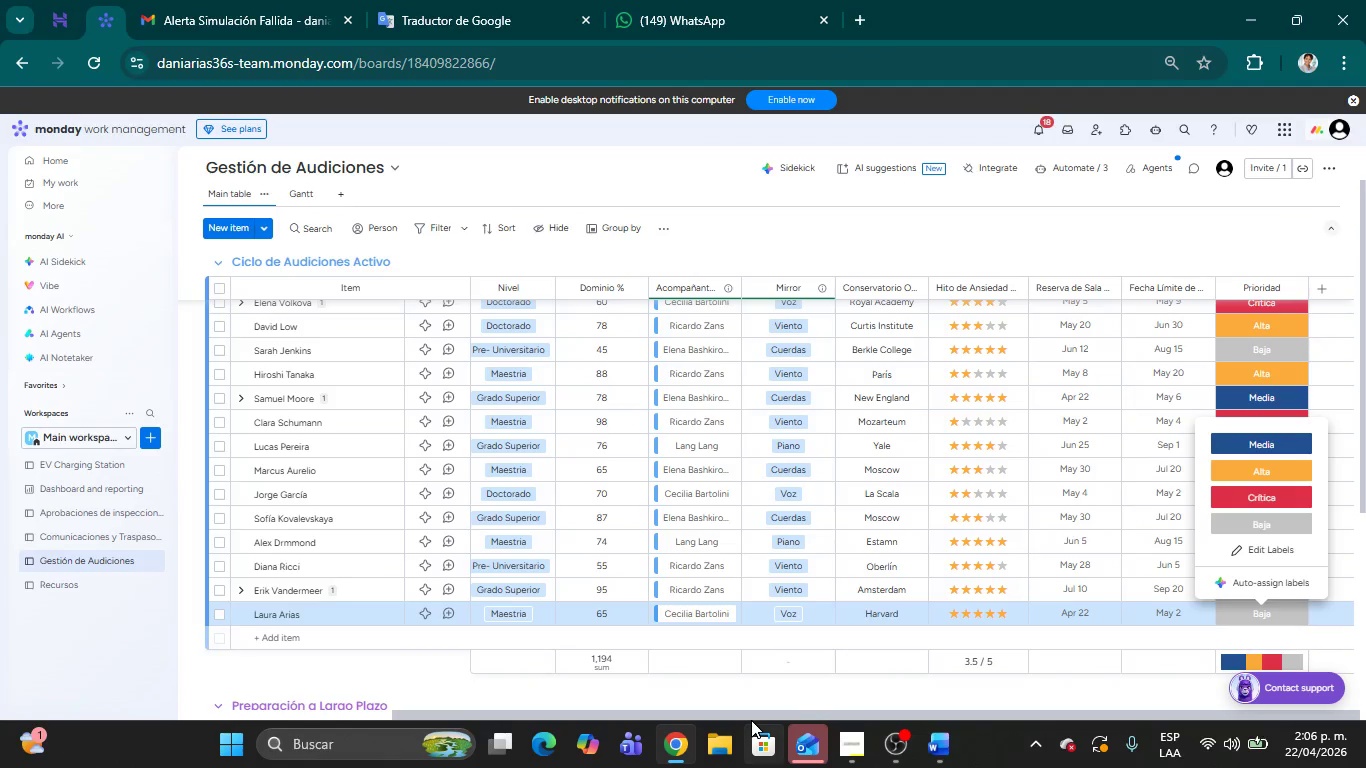 
left_click_drag(start_coordinate=[743, 717], to_coordinate=[455, 692])
 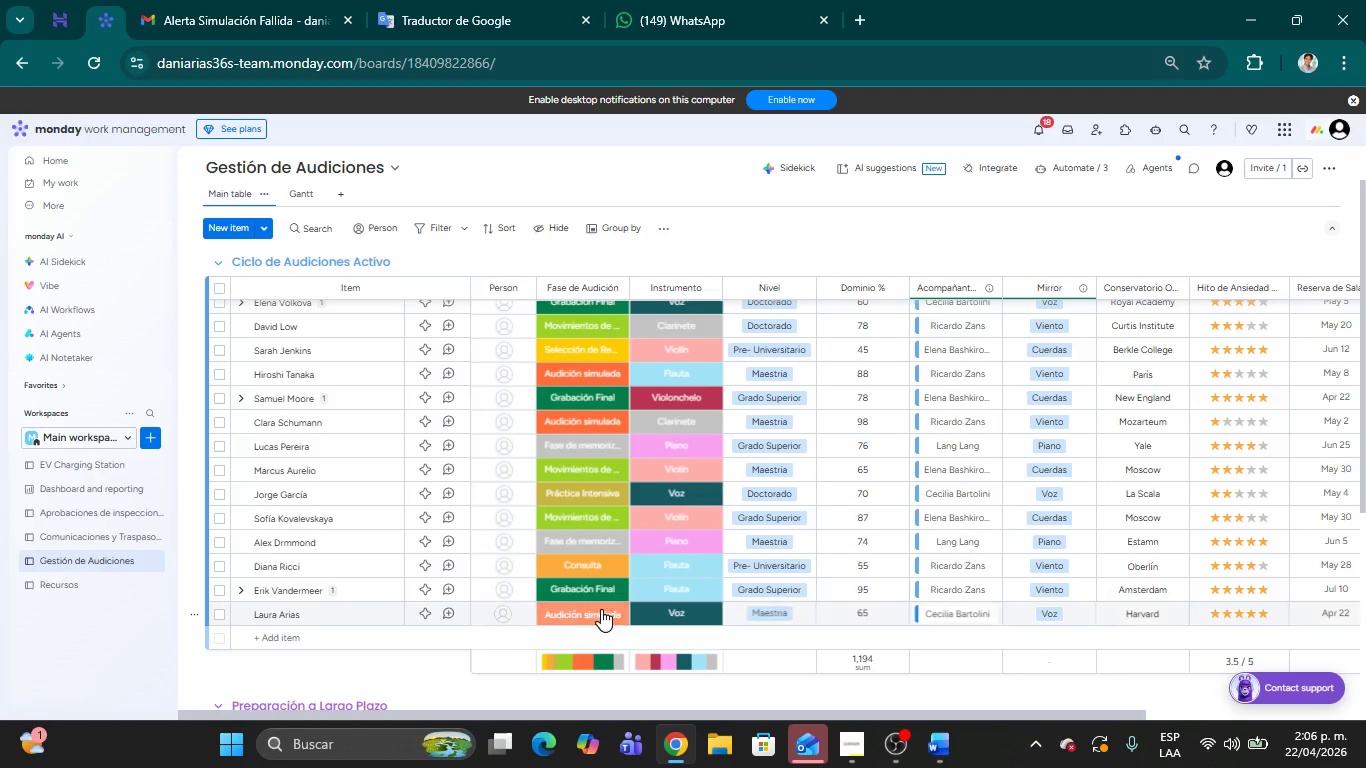 
left_click([602, 610])
 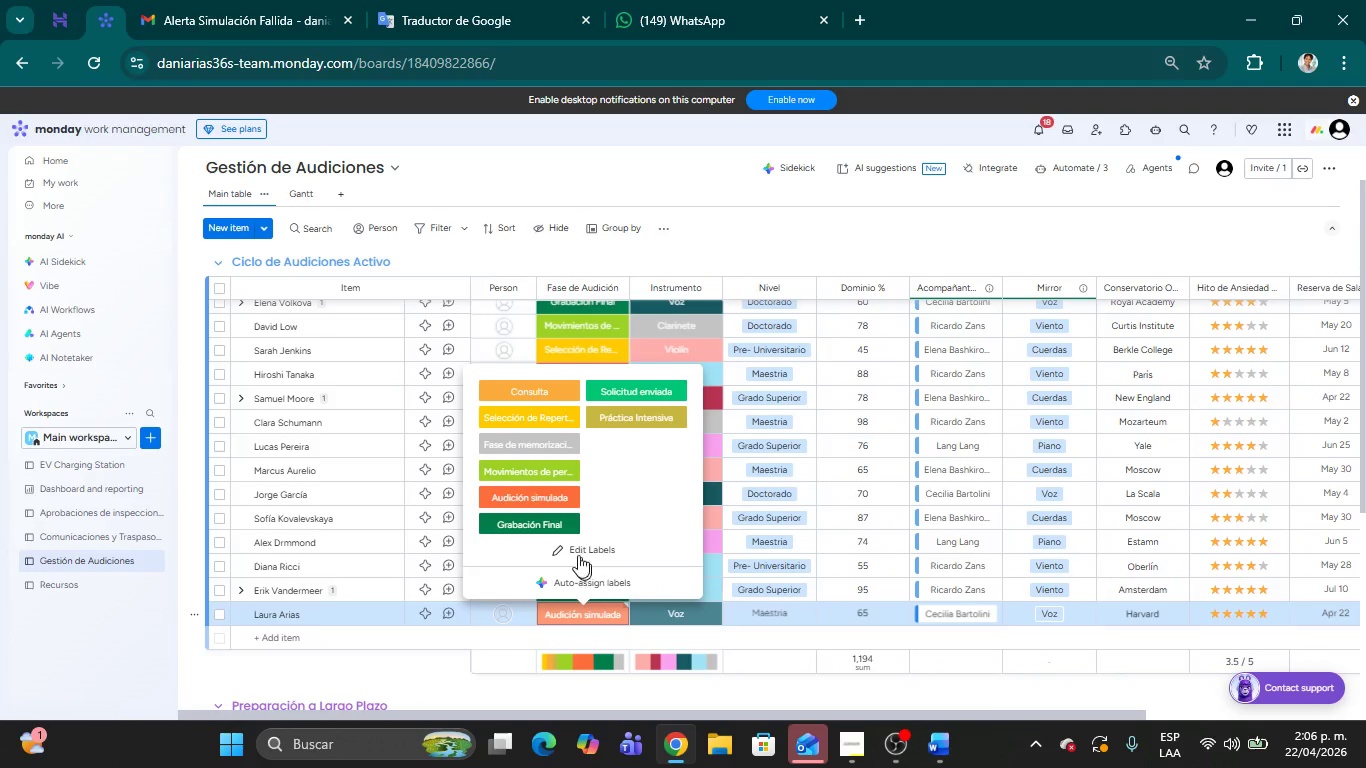 
left_click([525, 527])
 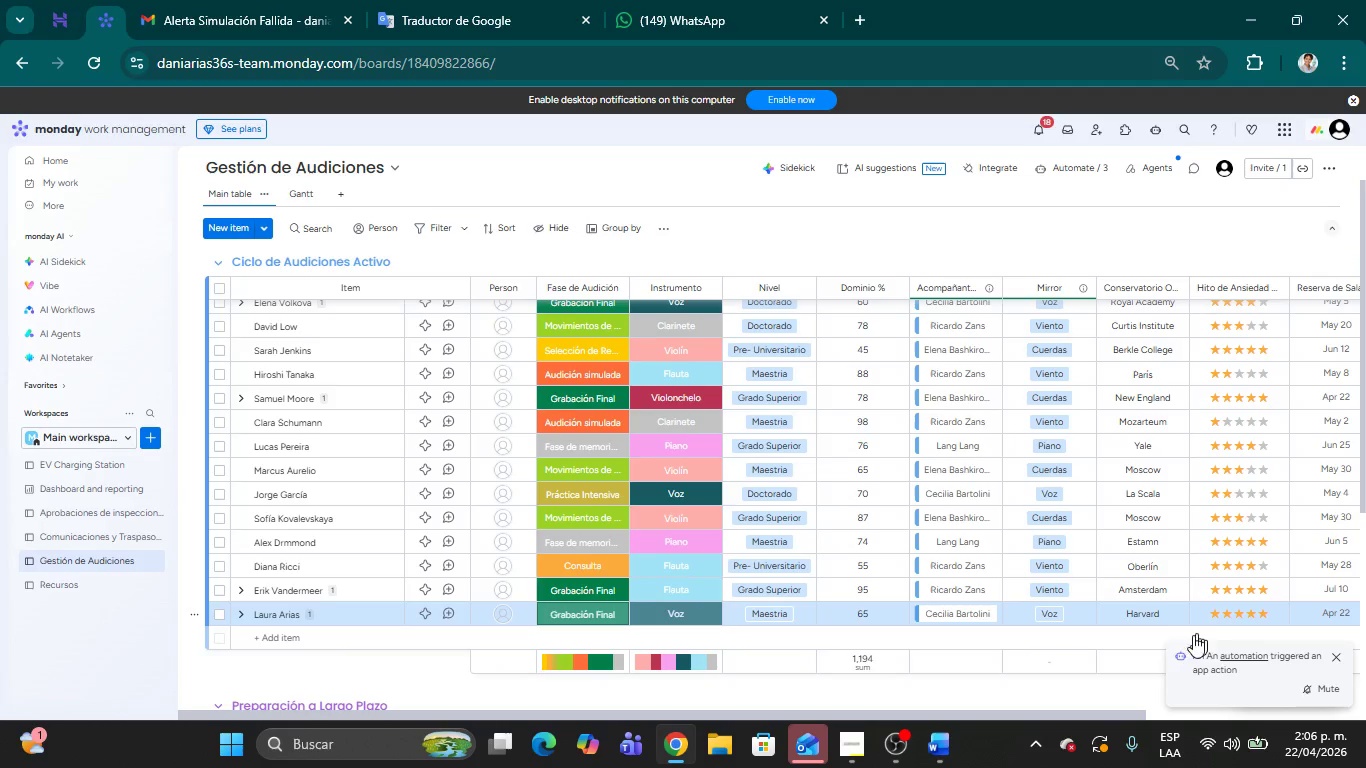 
wait(13.97)
 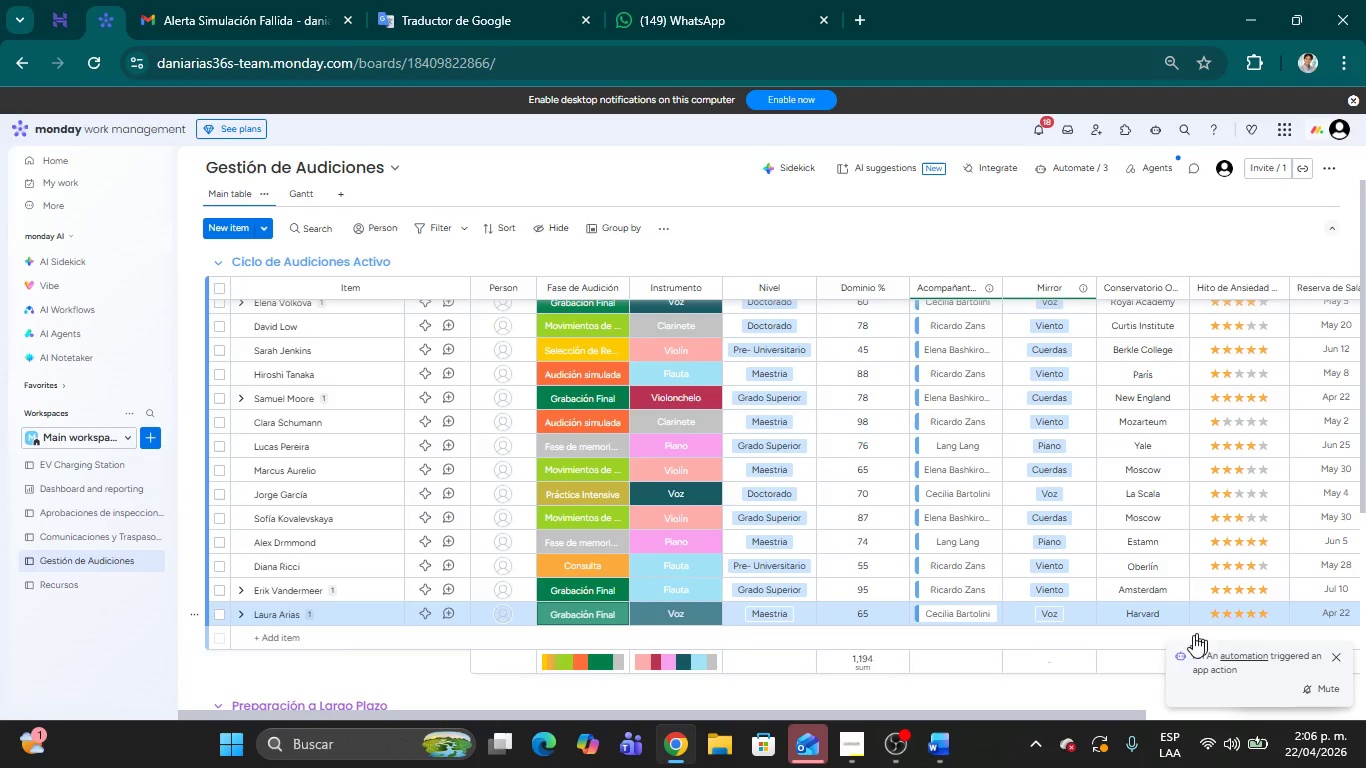 
left_click_drag(start_coordinate=[868, 713], to_coordinate=[1141, 713])
 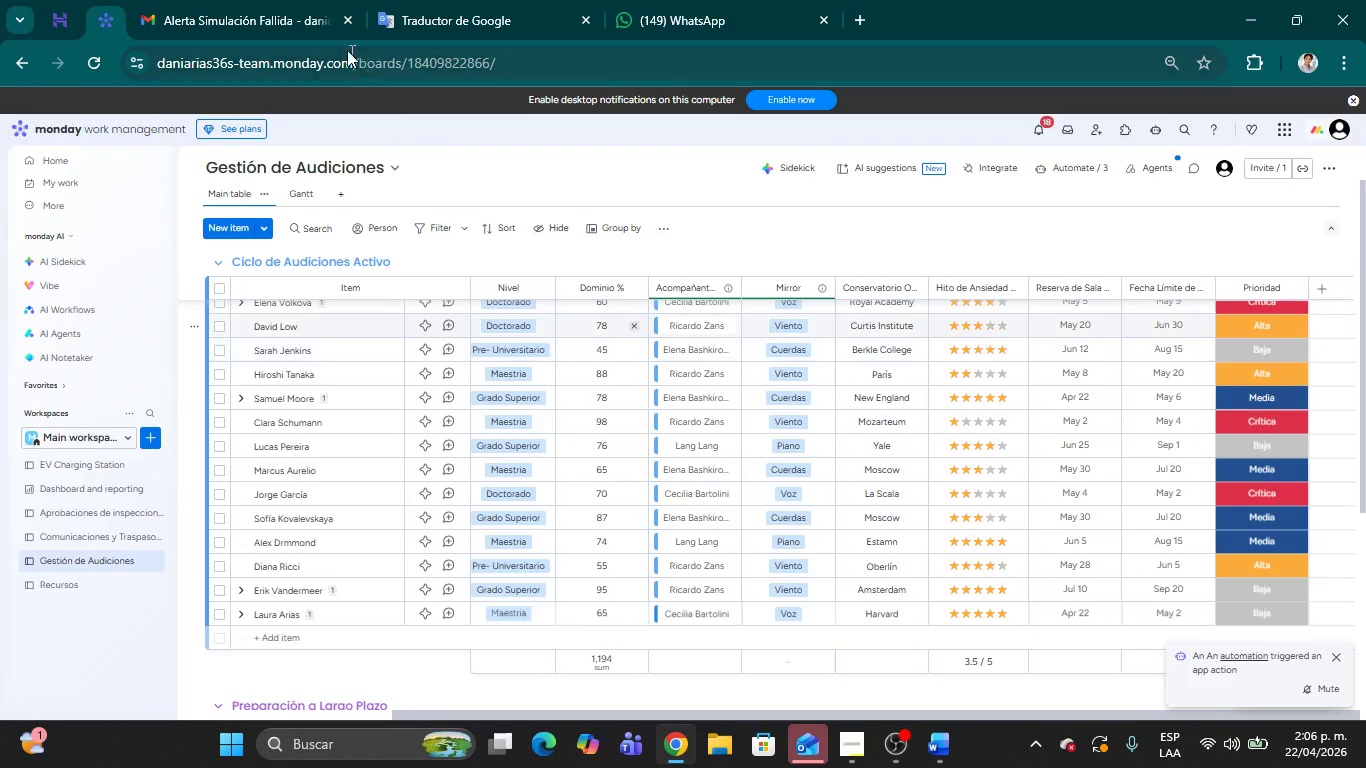 
left_click([260, 0])
 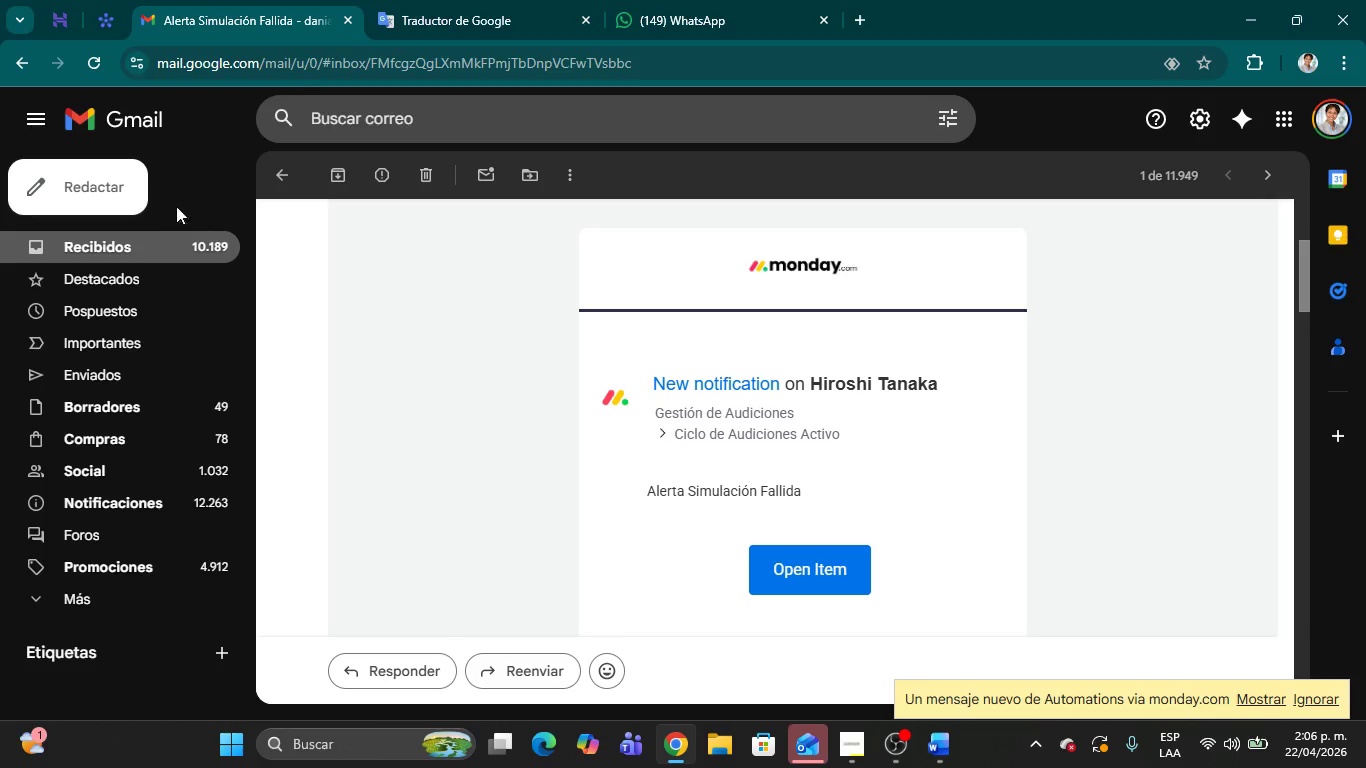 
left_click([123, 241])
 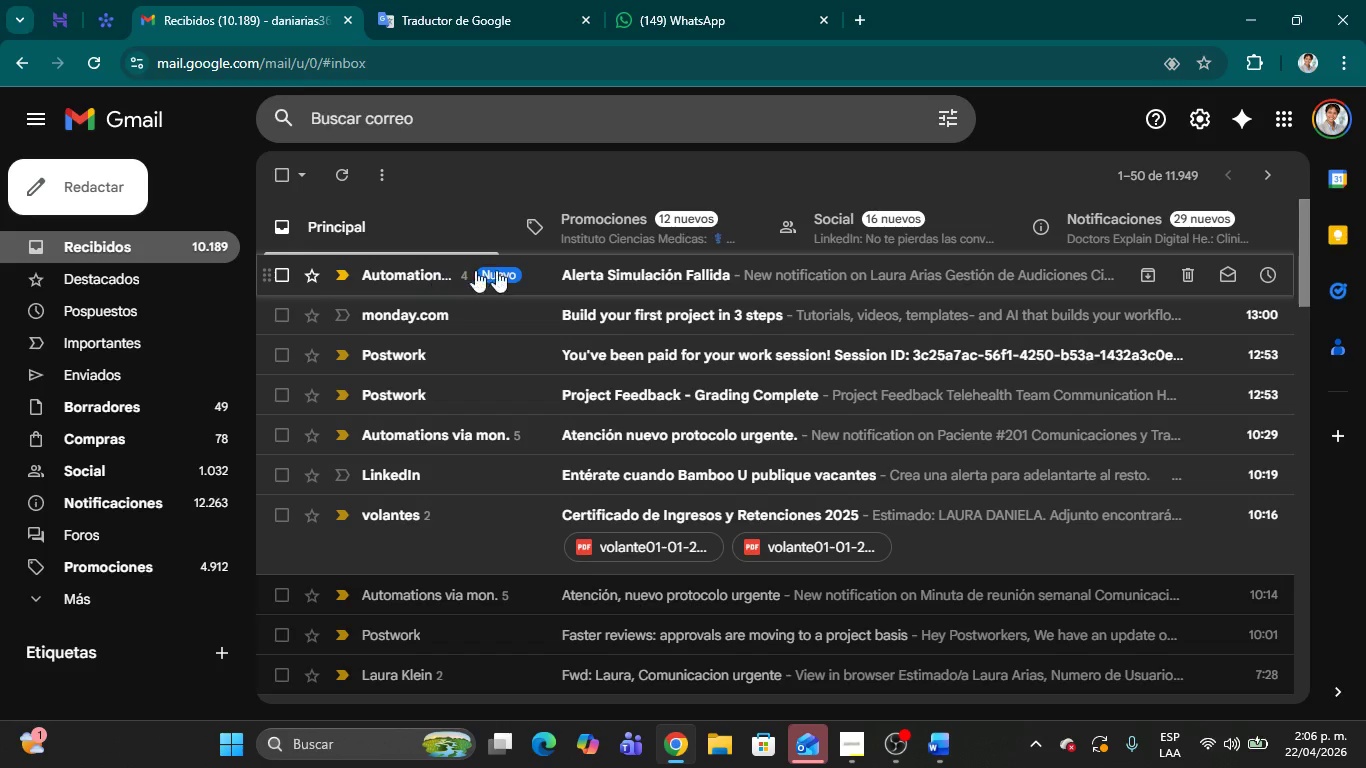 
left_click([613, 268])
 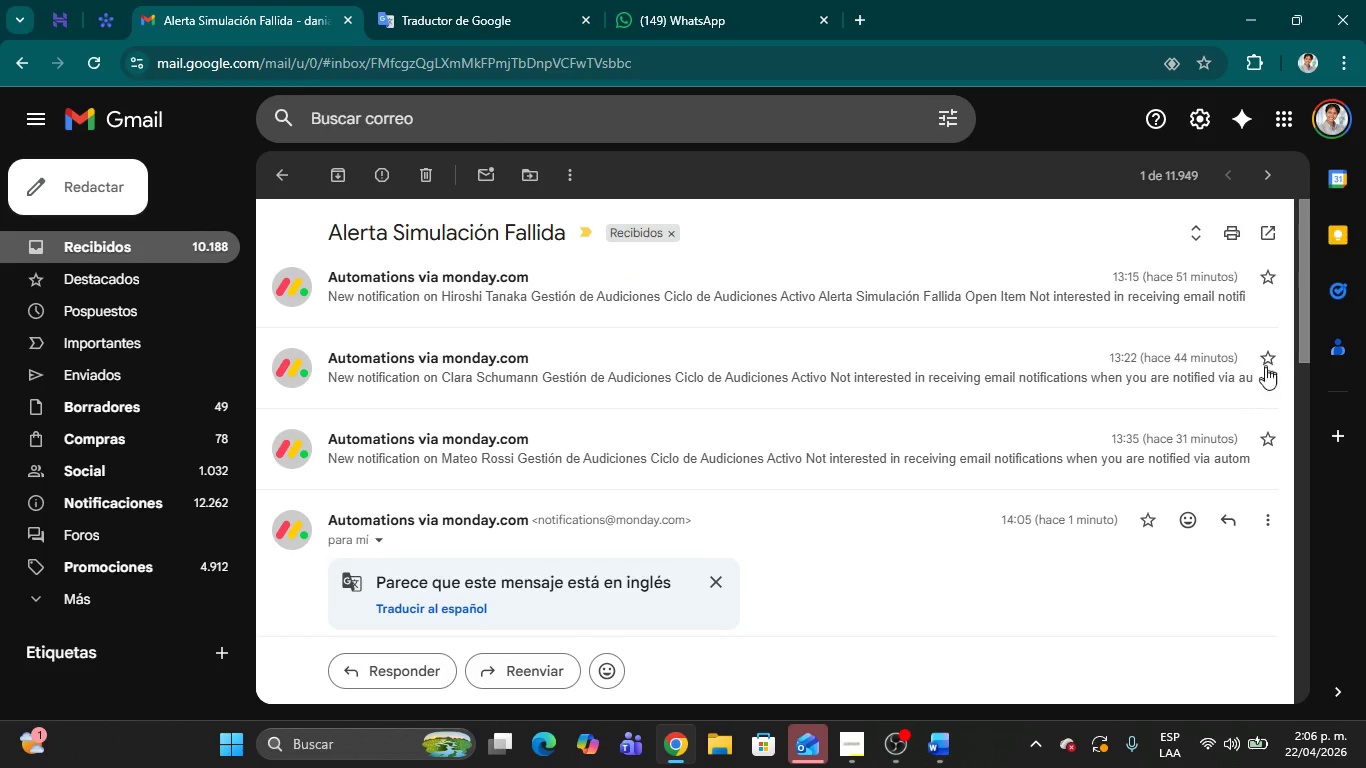 
left_click_drag(start_coordinate=[1308, 322], to_coordinate=[1301, 380])
 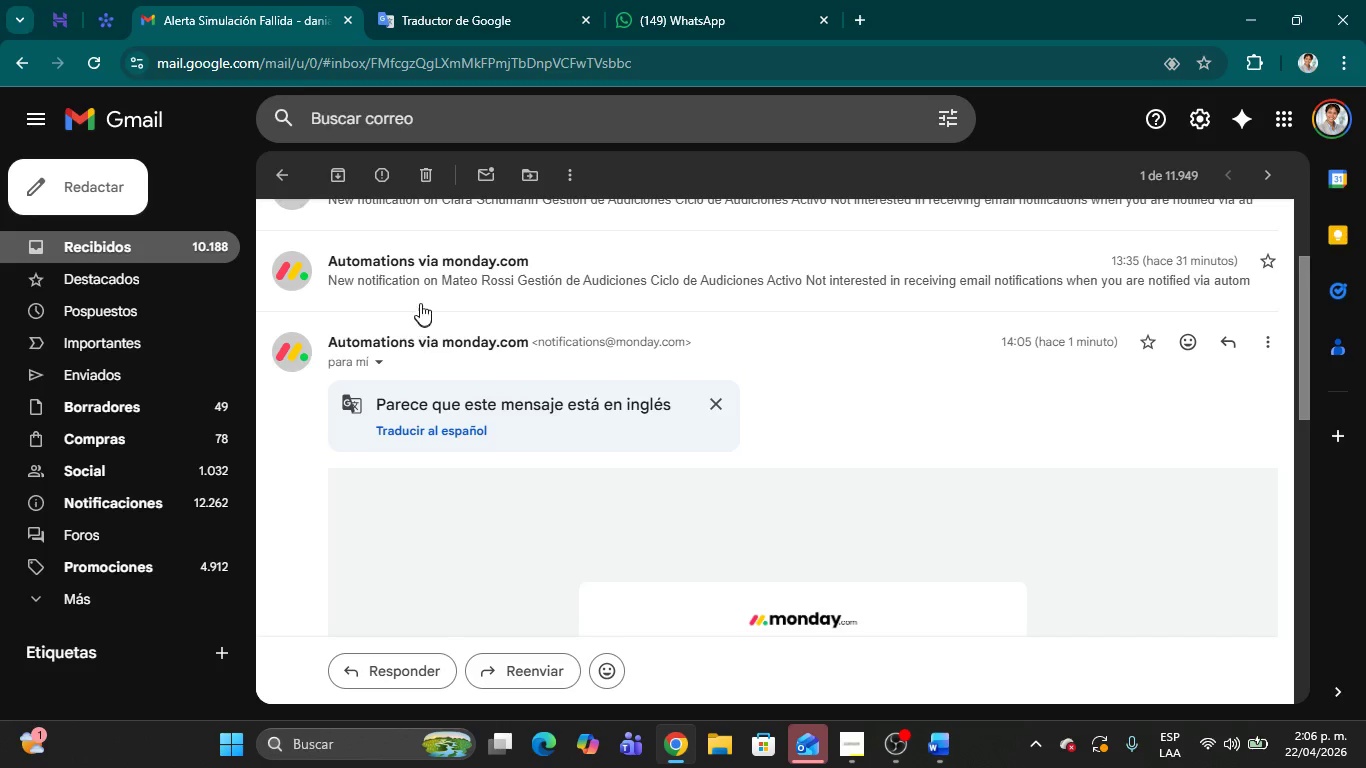 
left_click([421, 293])
 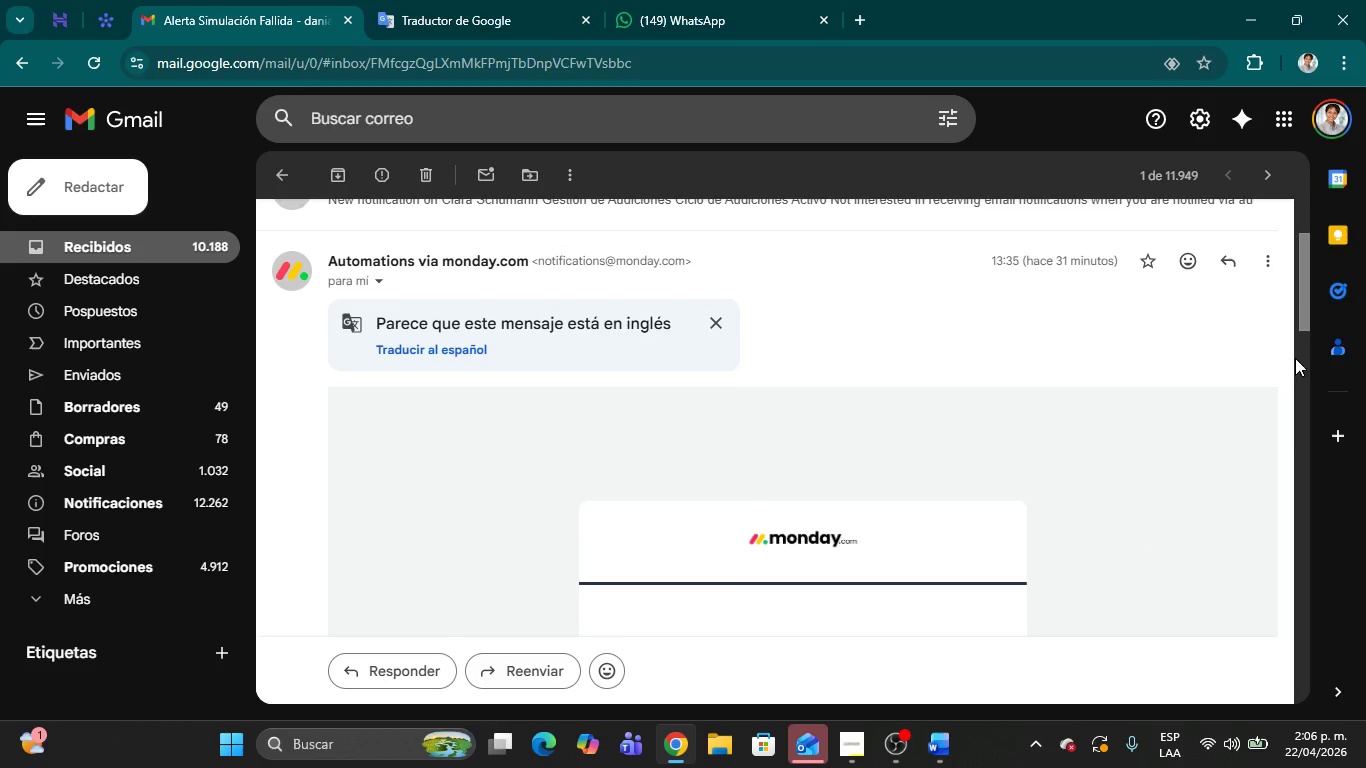 
left_click_drag(start_coordinate=[1304, 299], to_coordinate=[1303, 372])
 